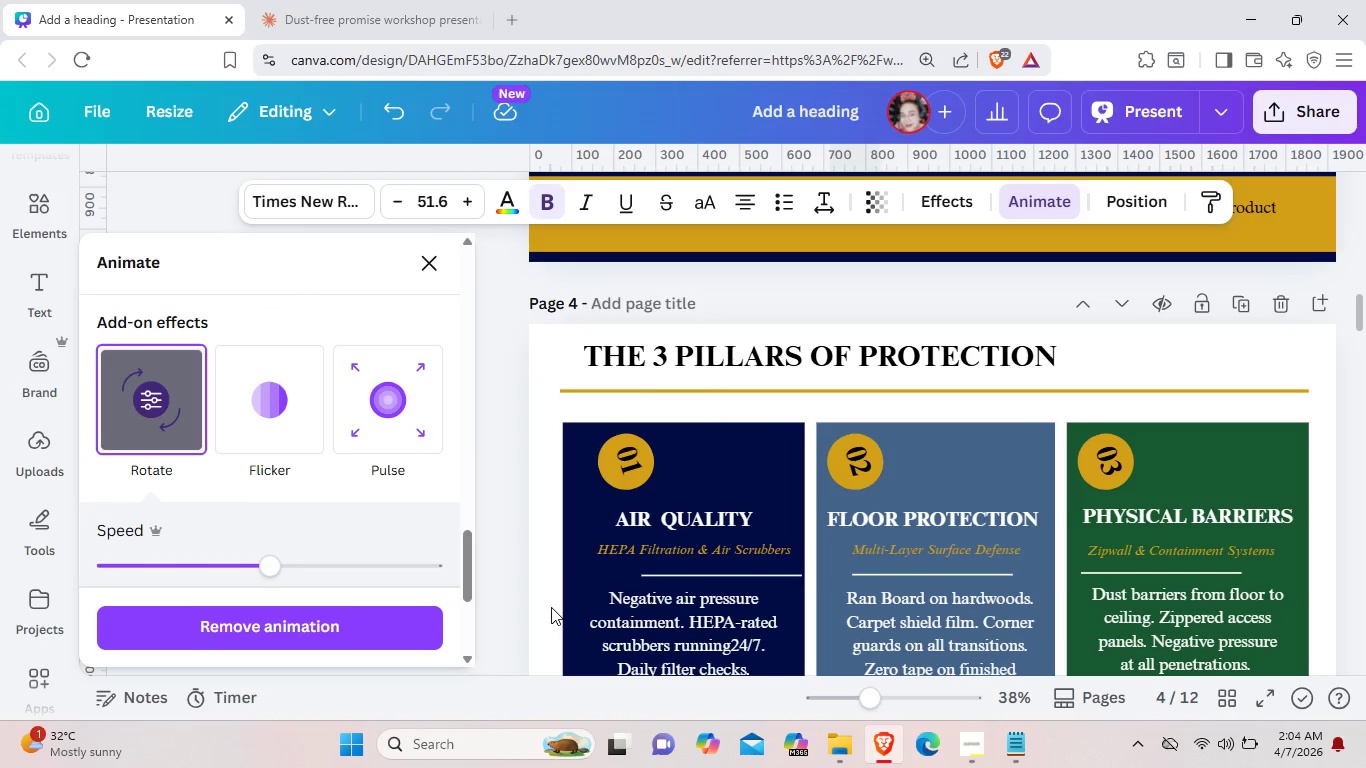 
wait(6.86)
 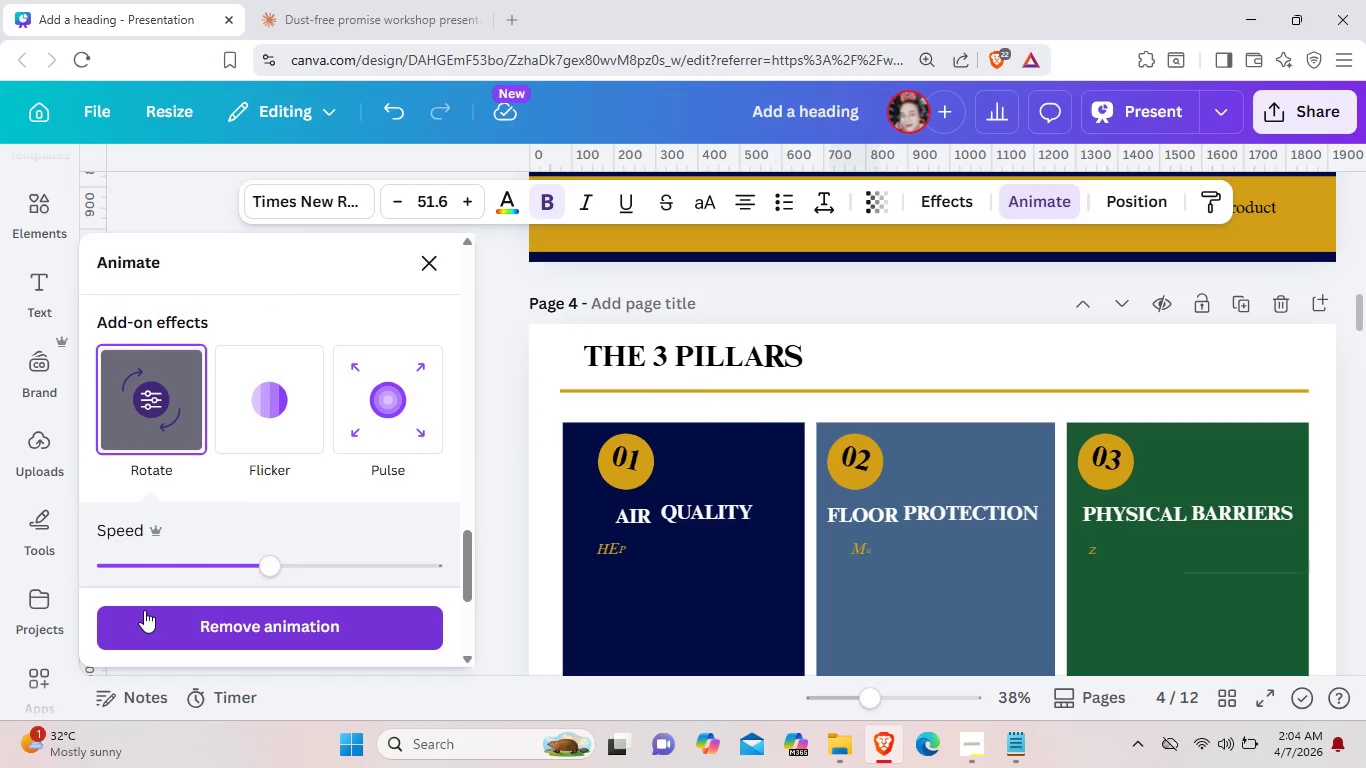 
scroll: coordinate [547, 605], scroll_direction: down, amount: 2.0
 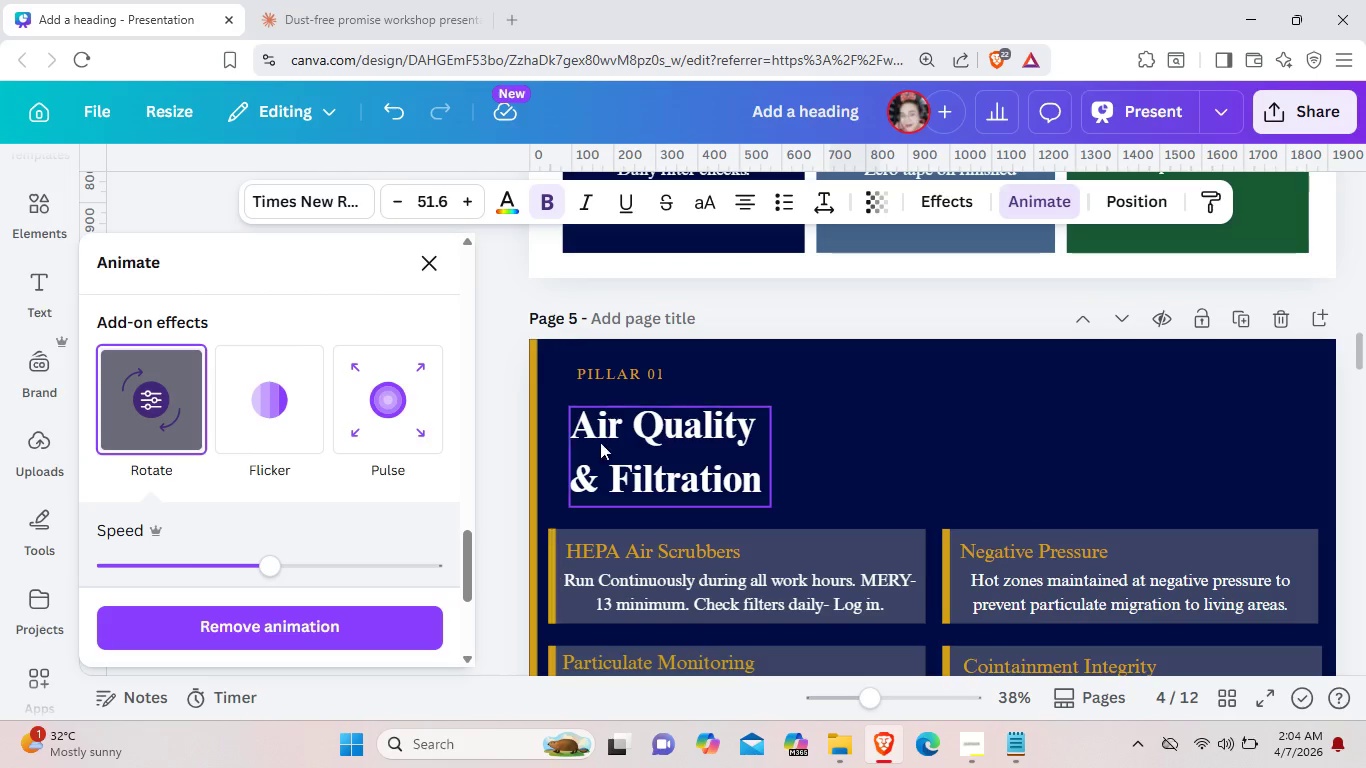 
left_click([635, 367])
 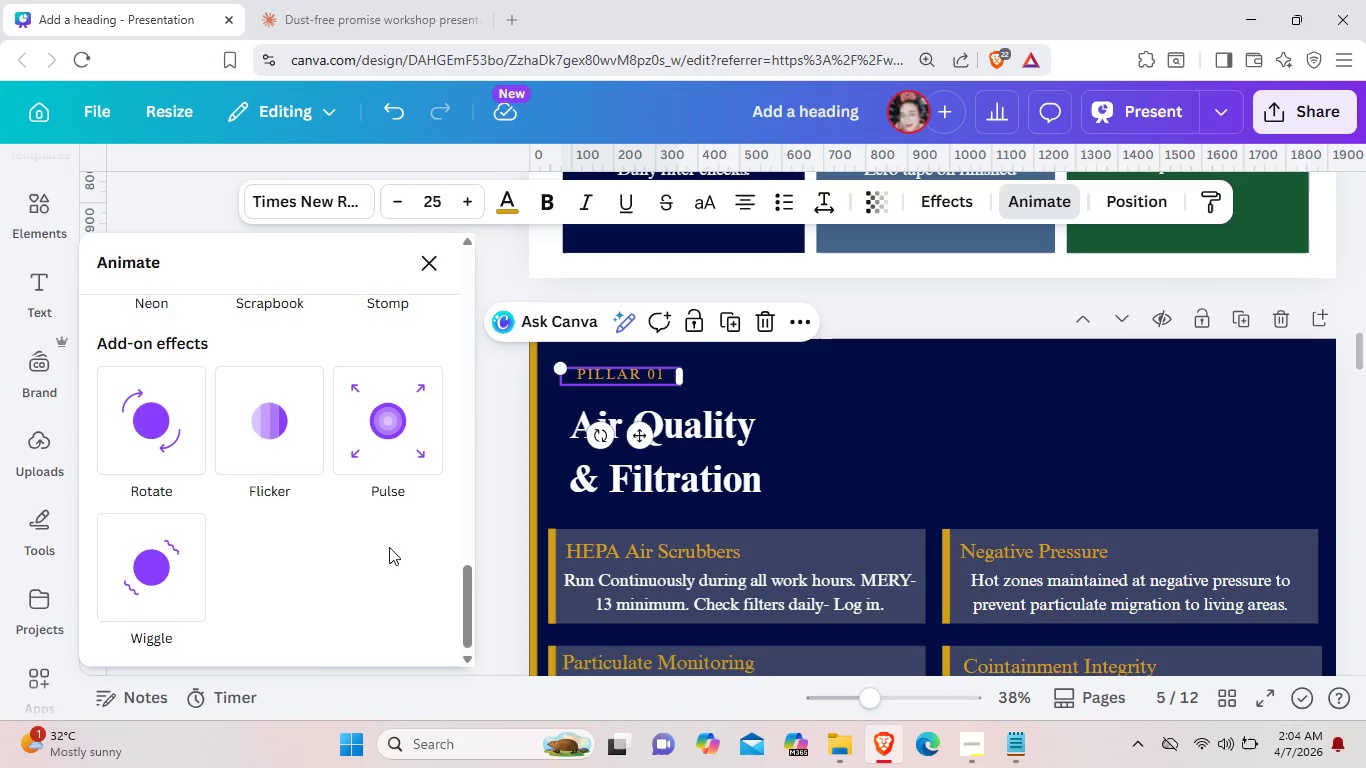 
scroll: coordinate [364, 578], scroll_direction: up, amount: 3.0
 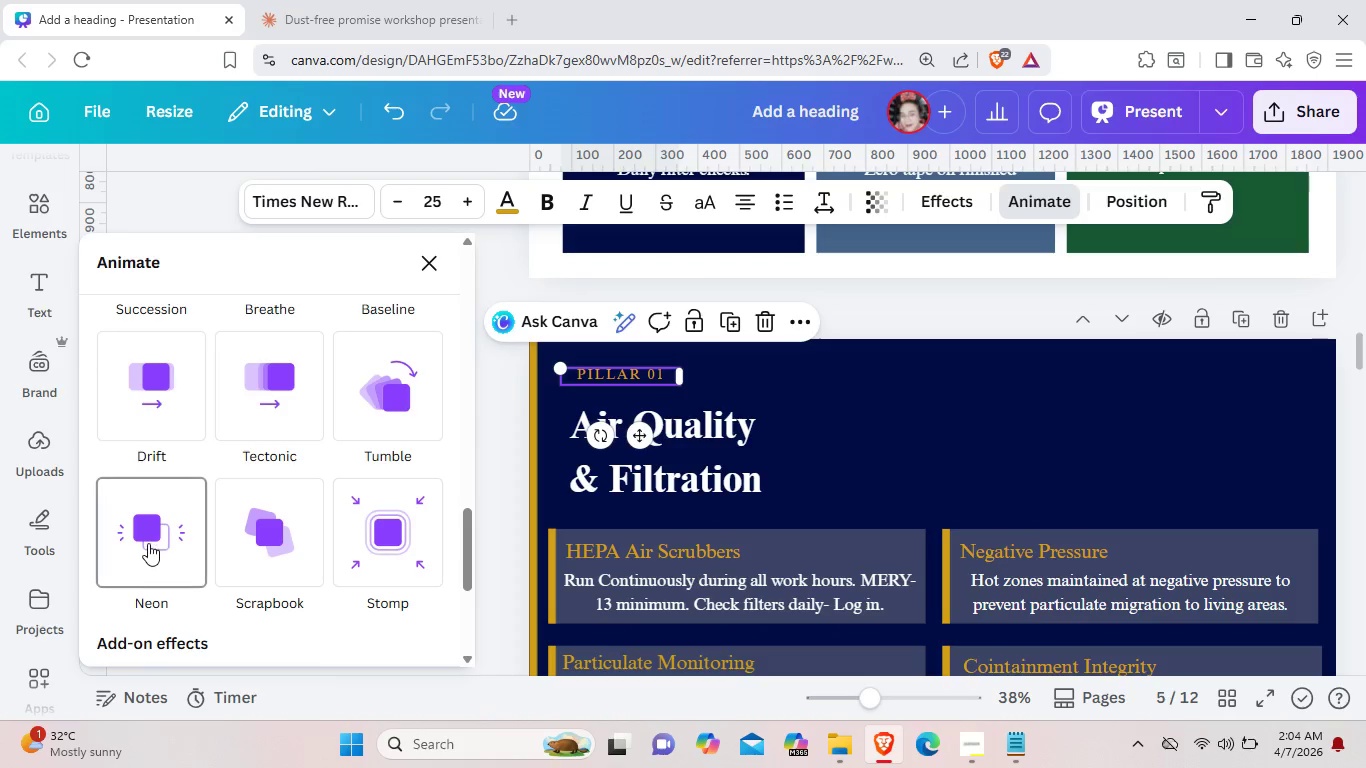 
left_click([148, 543])
 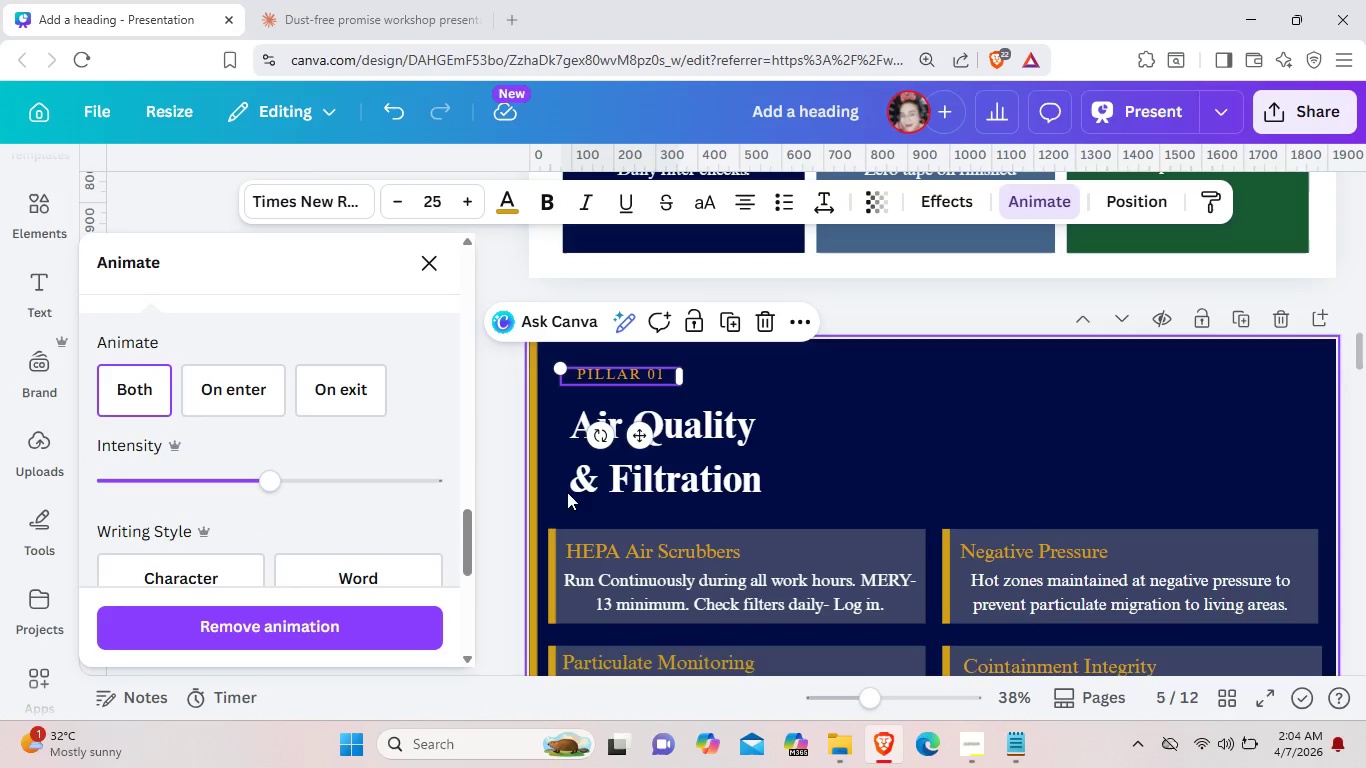 
left_click([700, 466])
 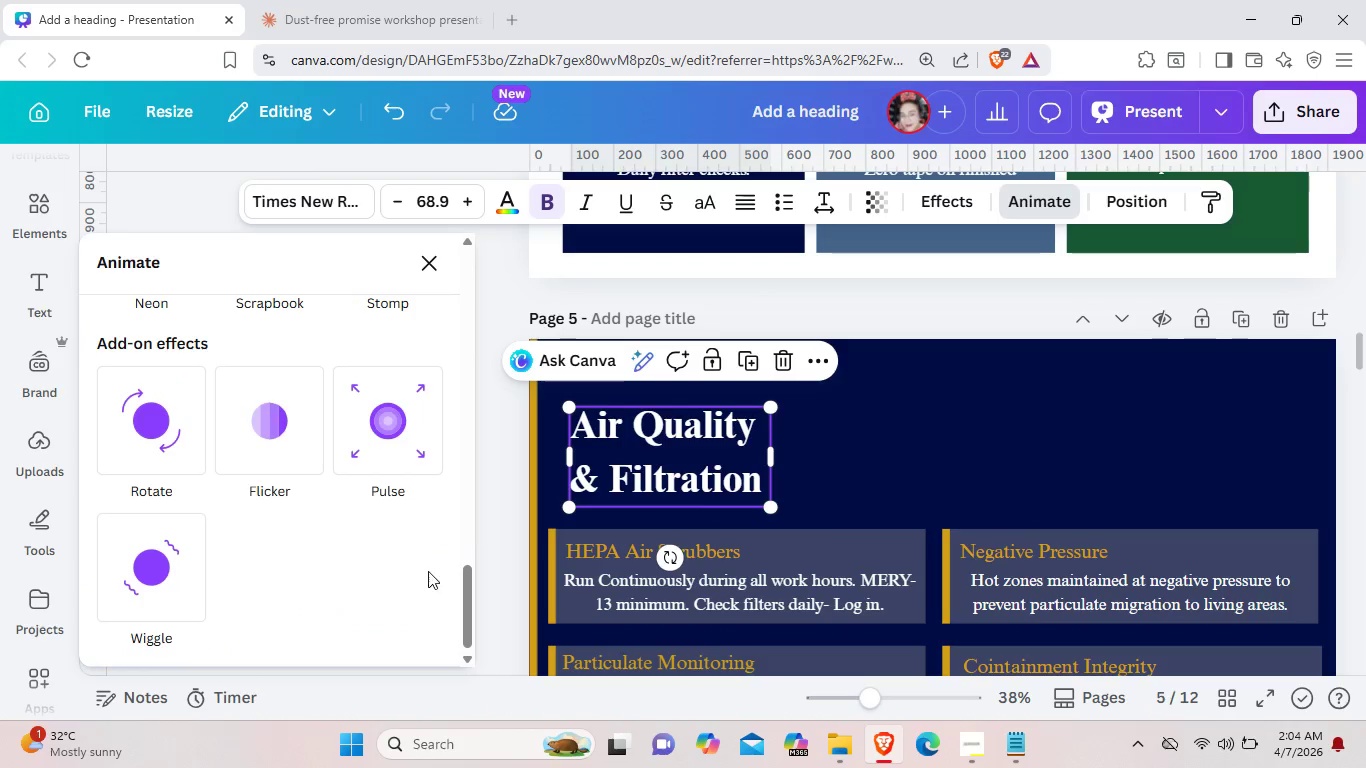 
scroll: coordinate [418, 585], scroll_direction: up, amount: 5.0
 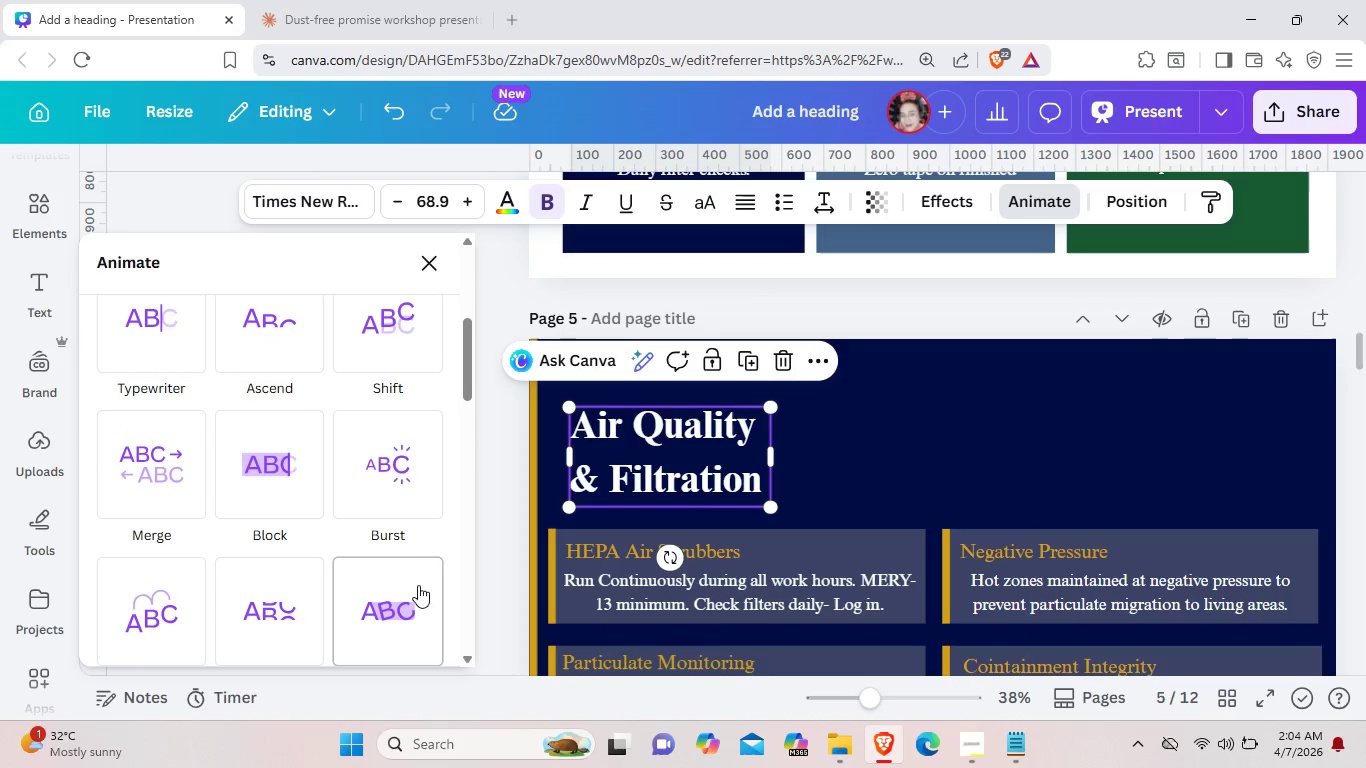 
left_click([428, 468])
 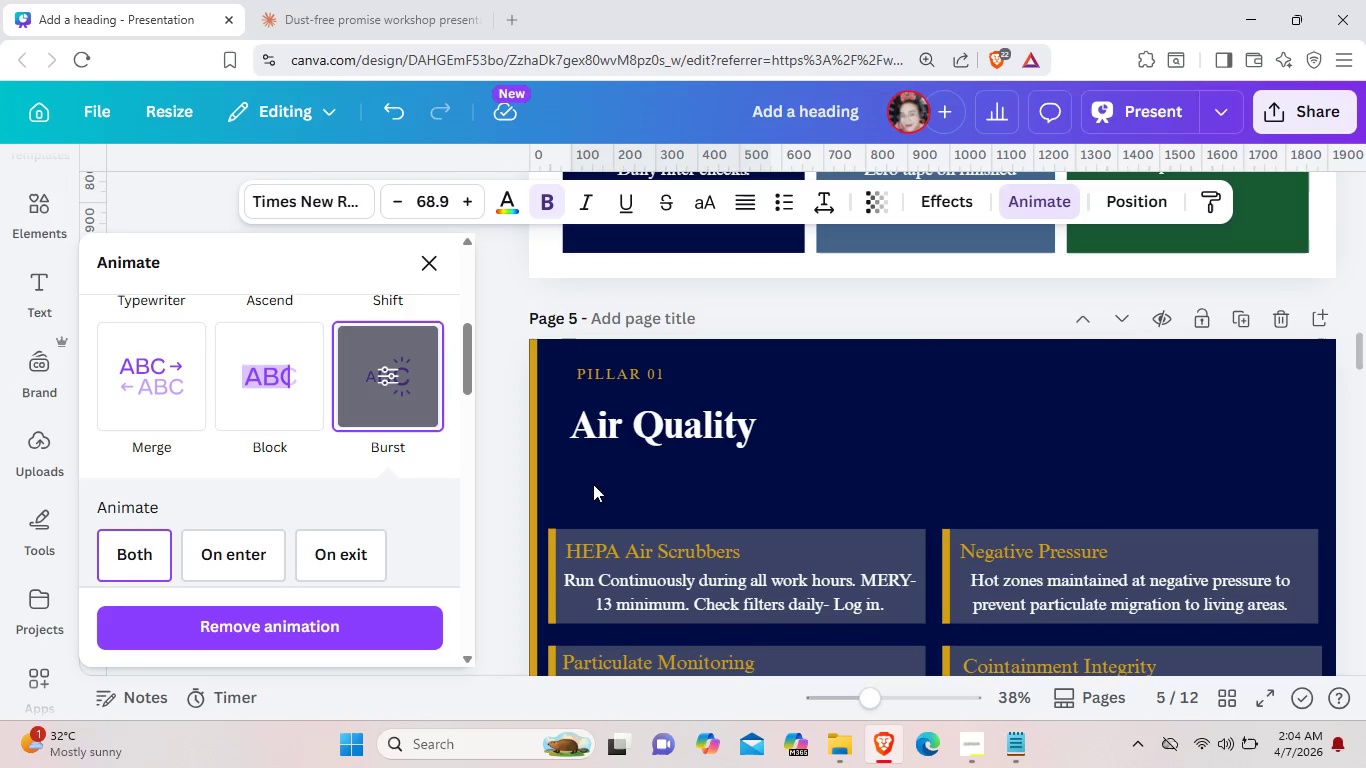 
scroll: coordinate [574, 511], scroll_direction: down, amount: 1.0
 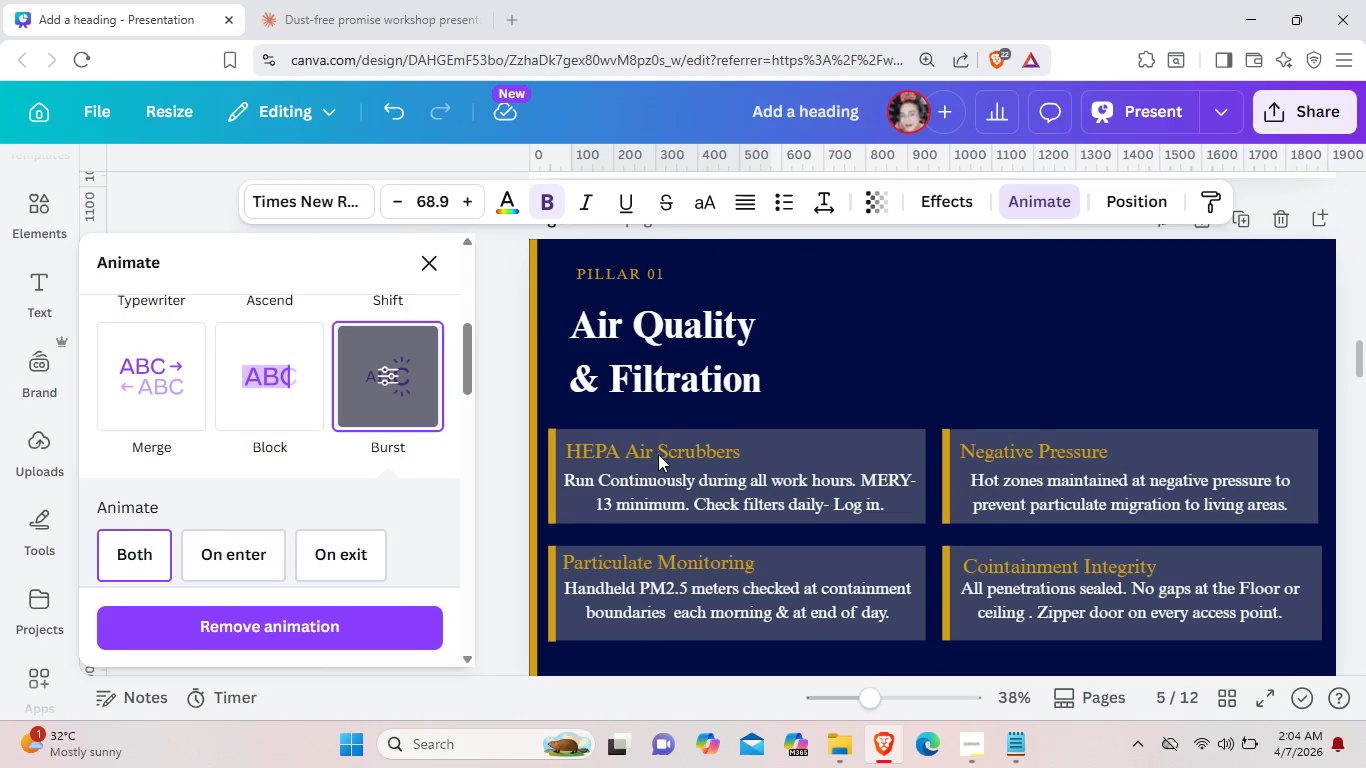 
left_click([658, 454])
 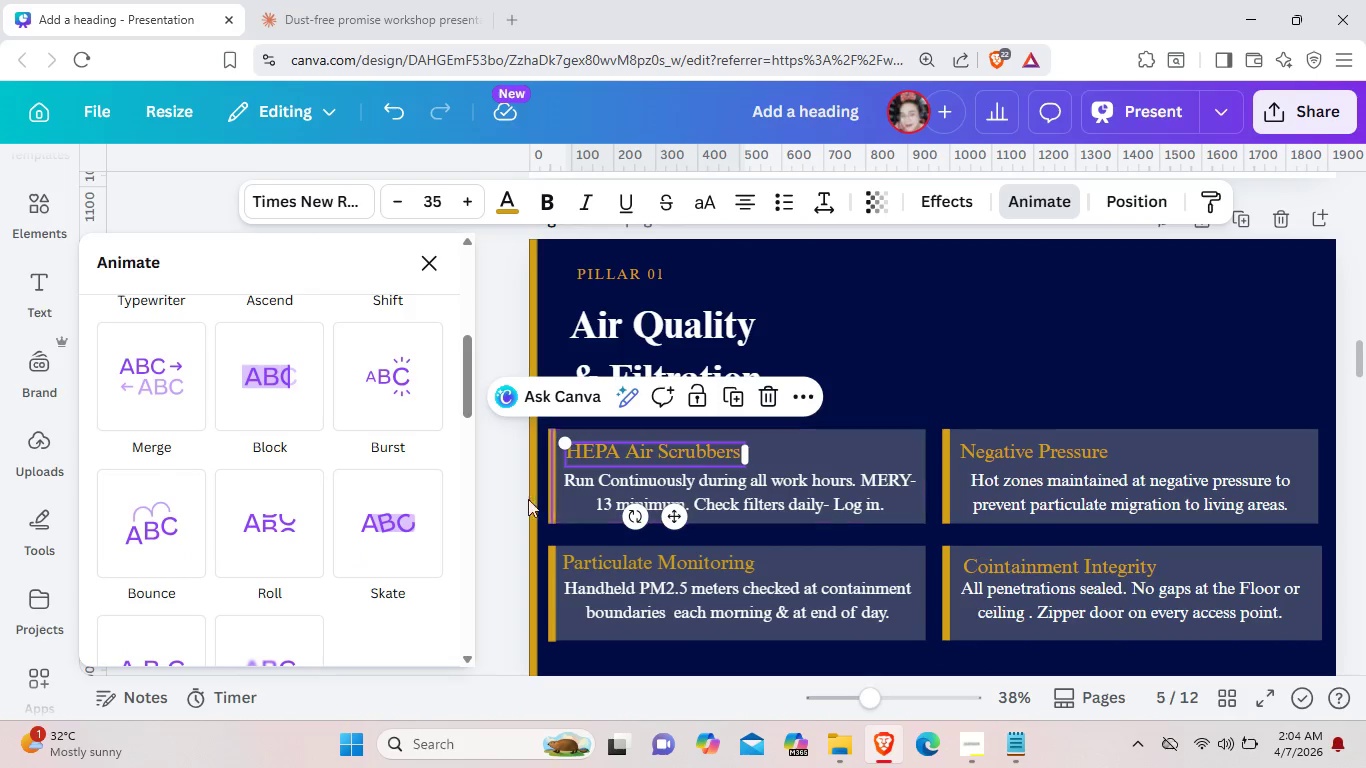 
left_click([405, 530])
 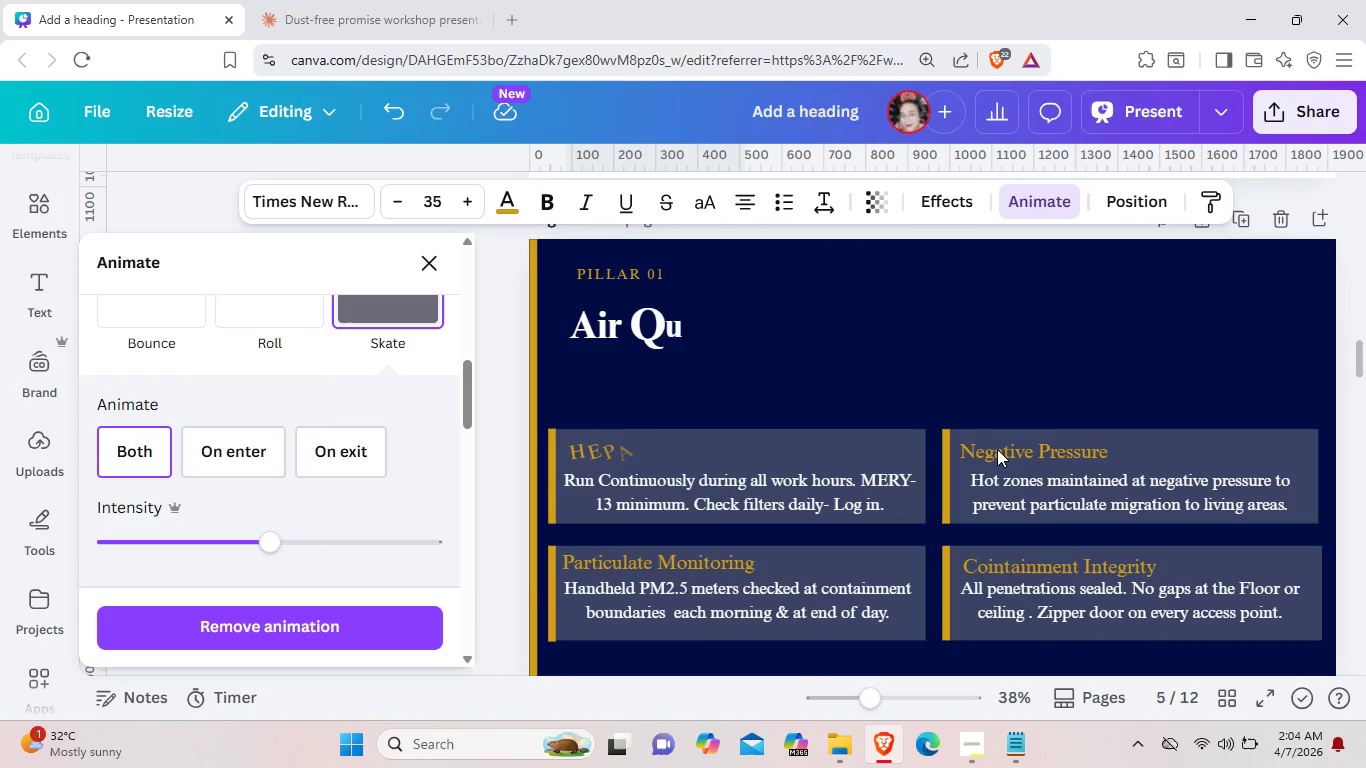 
left_click([997, 449])
 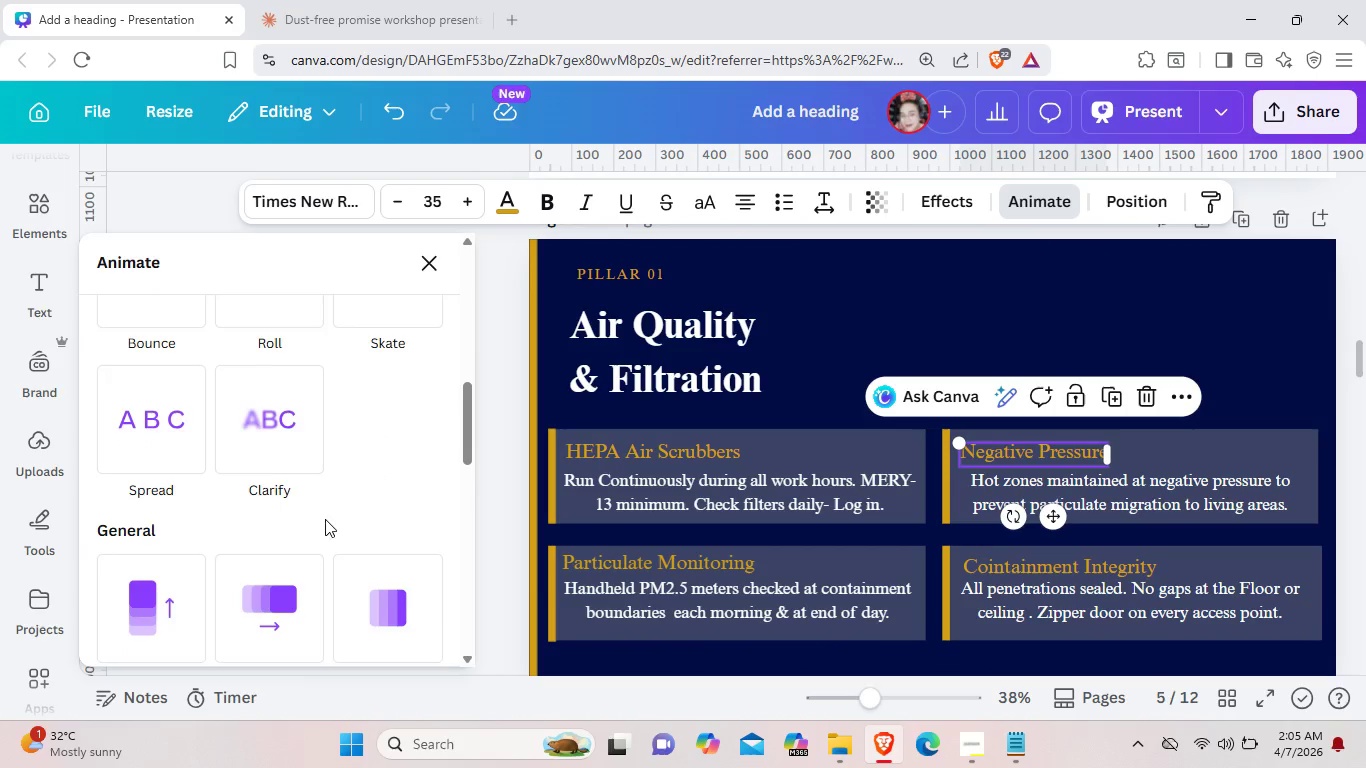 
scroll: coordinate [320, 530], scroll_direction: up, amount: 1.0
 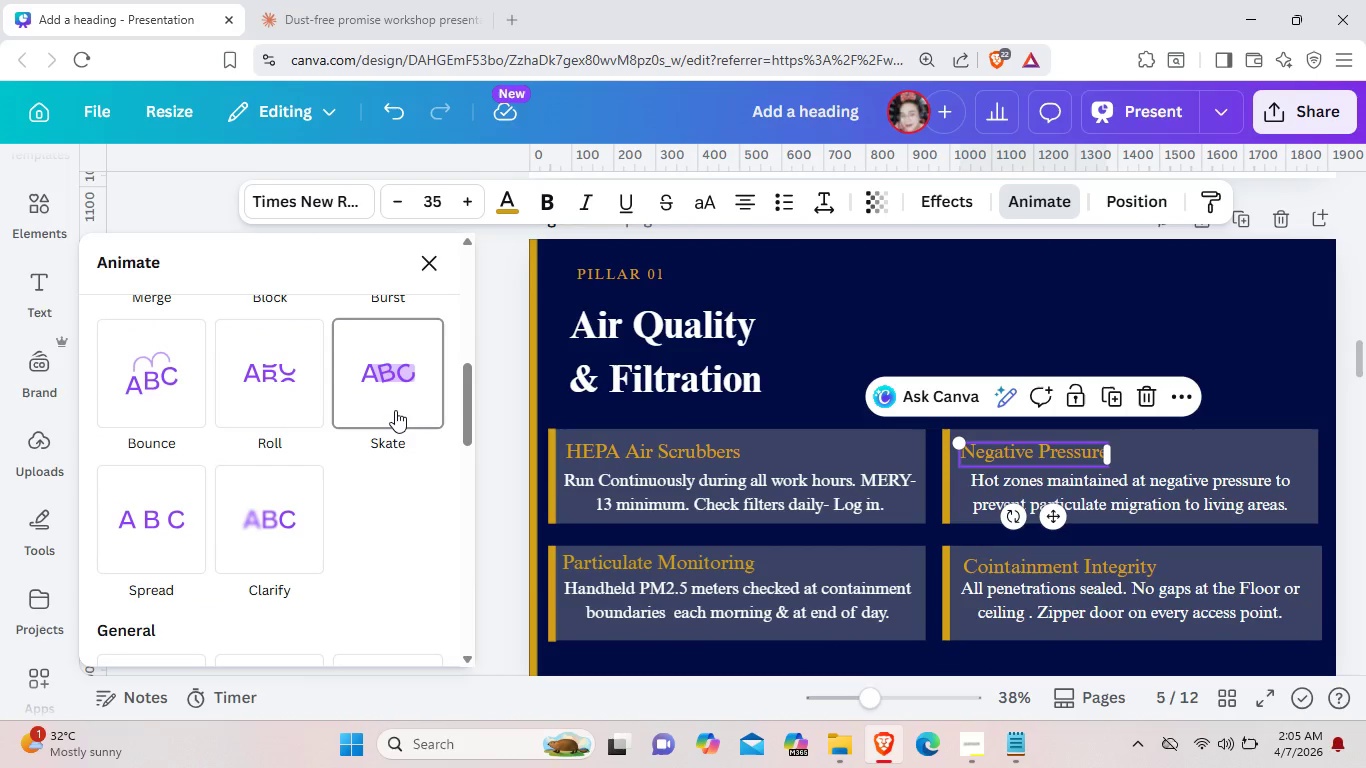 
left_click([395, 410])
 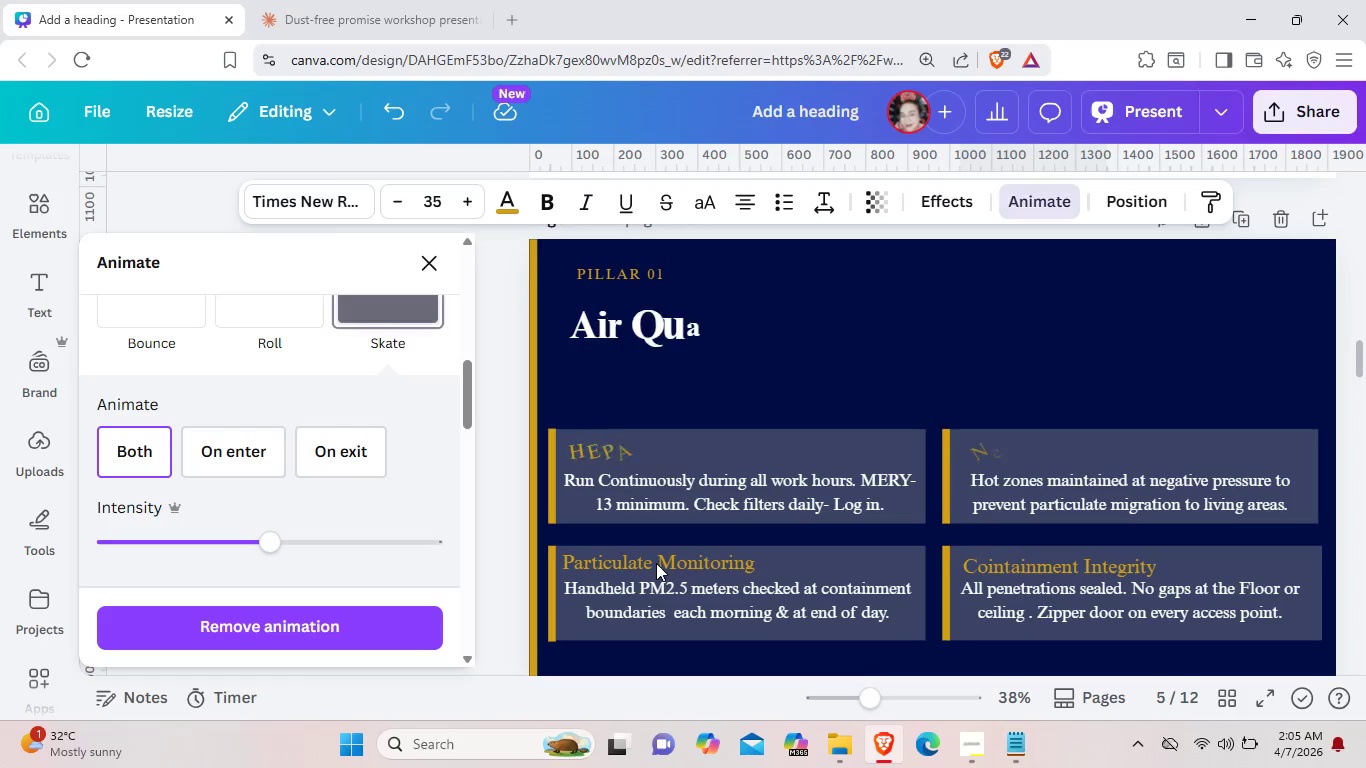 
left_click([656, 563])
 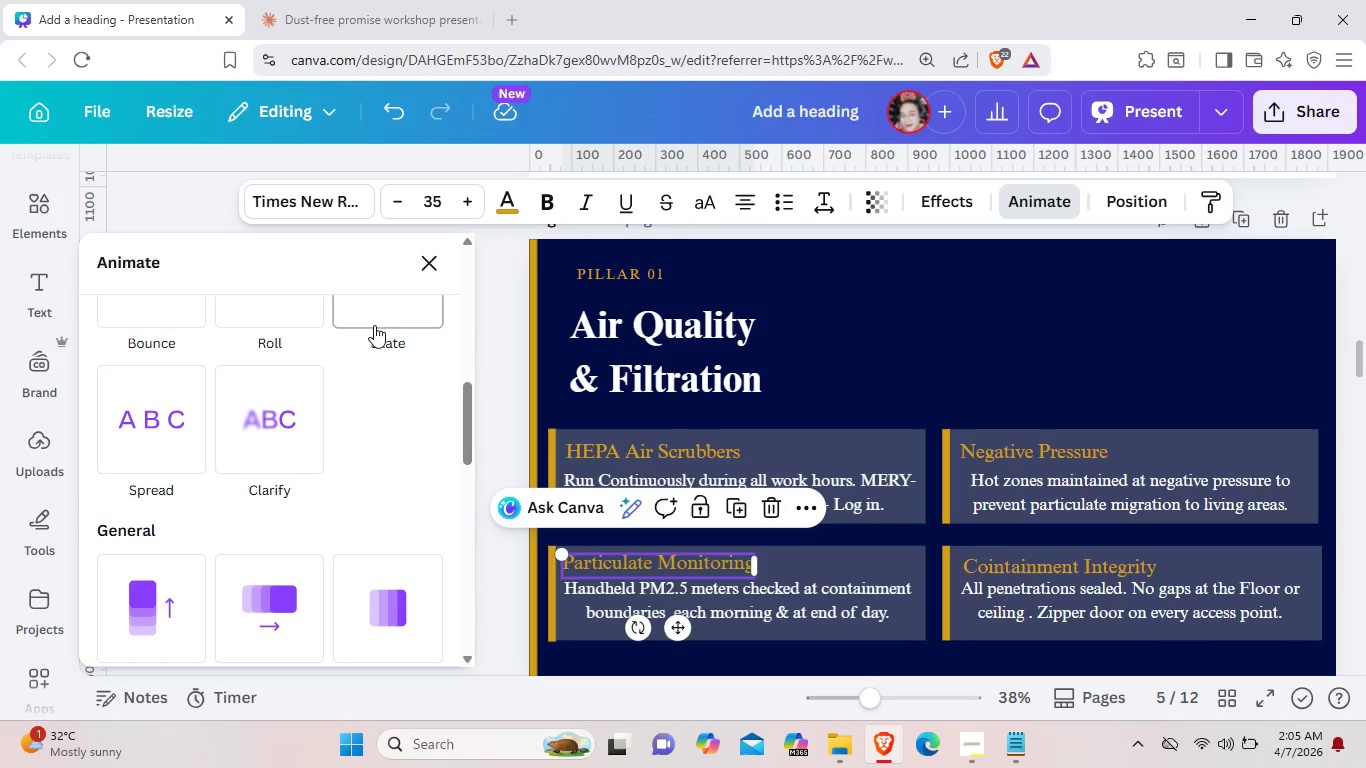 
left_click([382, 314])
 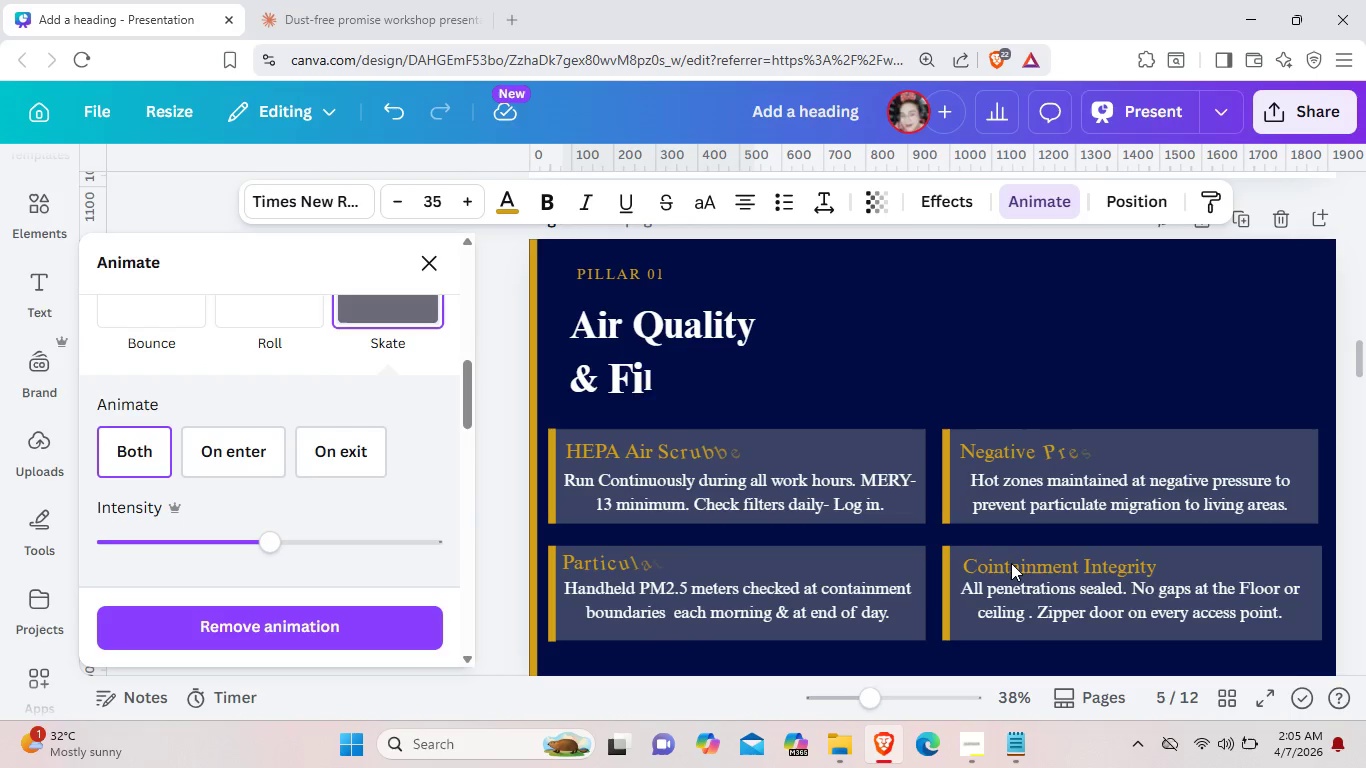 
left_click([1011, 563])
 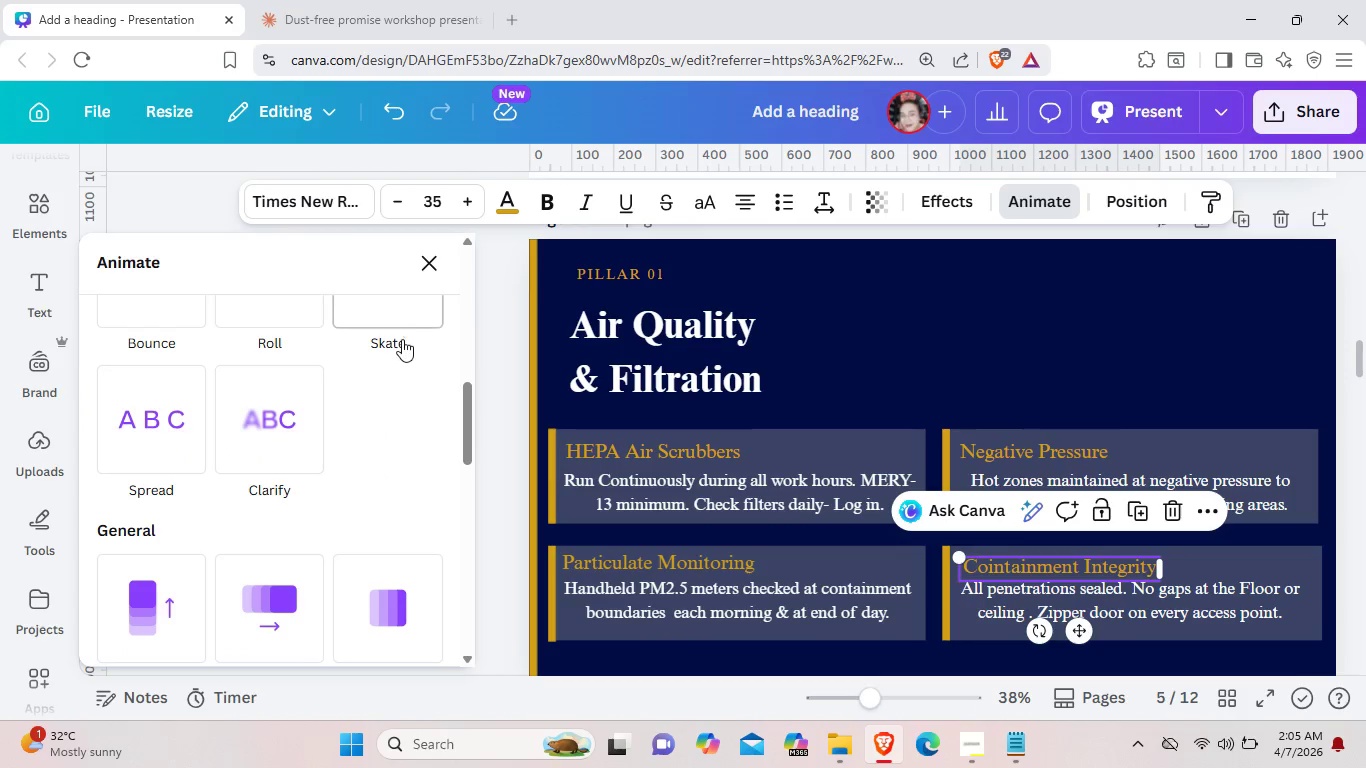 
left_click([403, 312])
 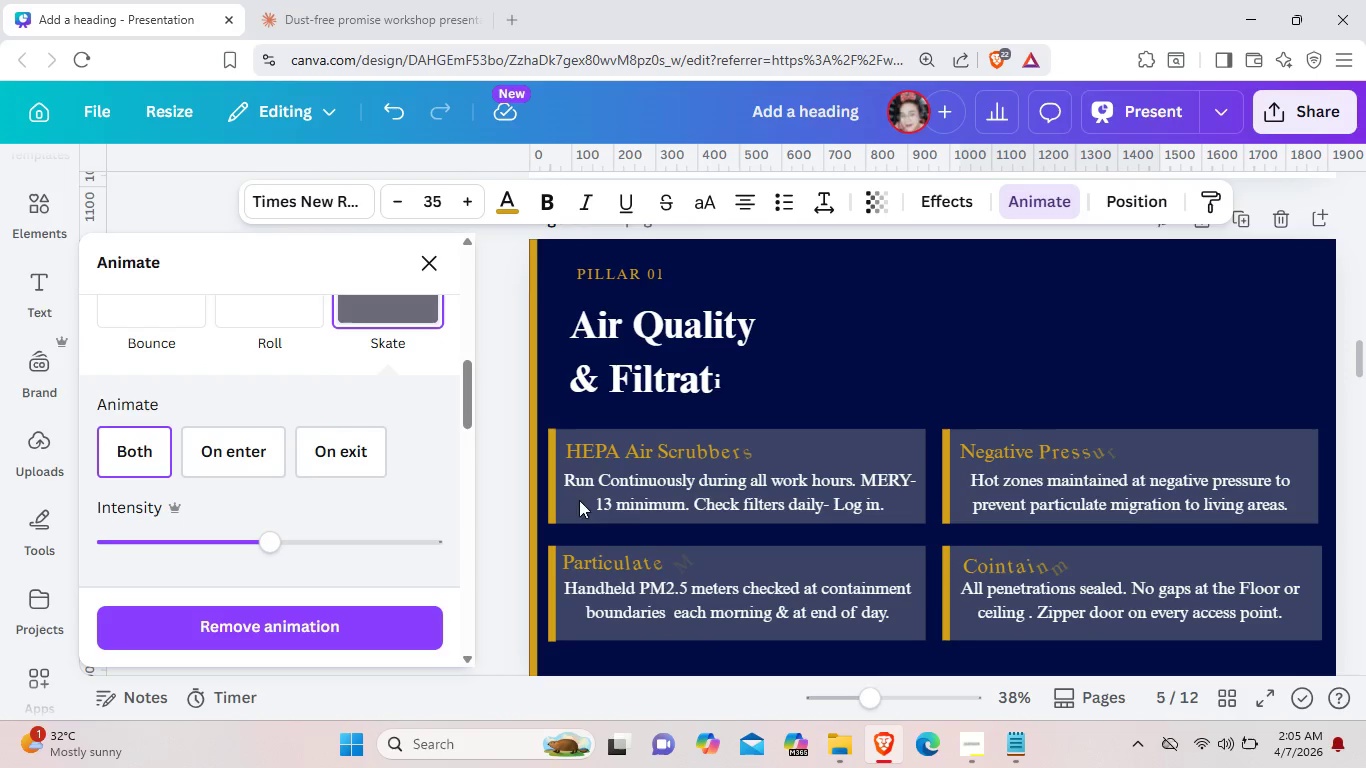 
left_click([653, 493])
 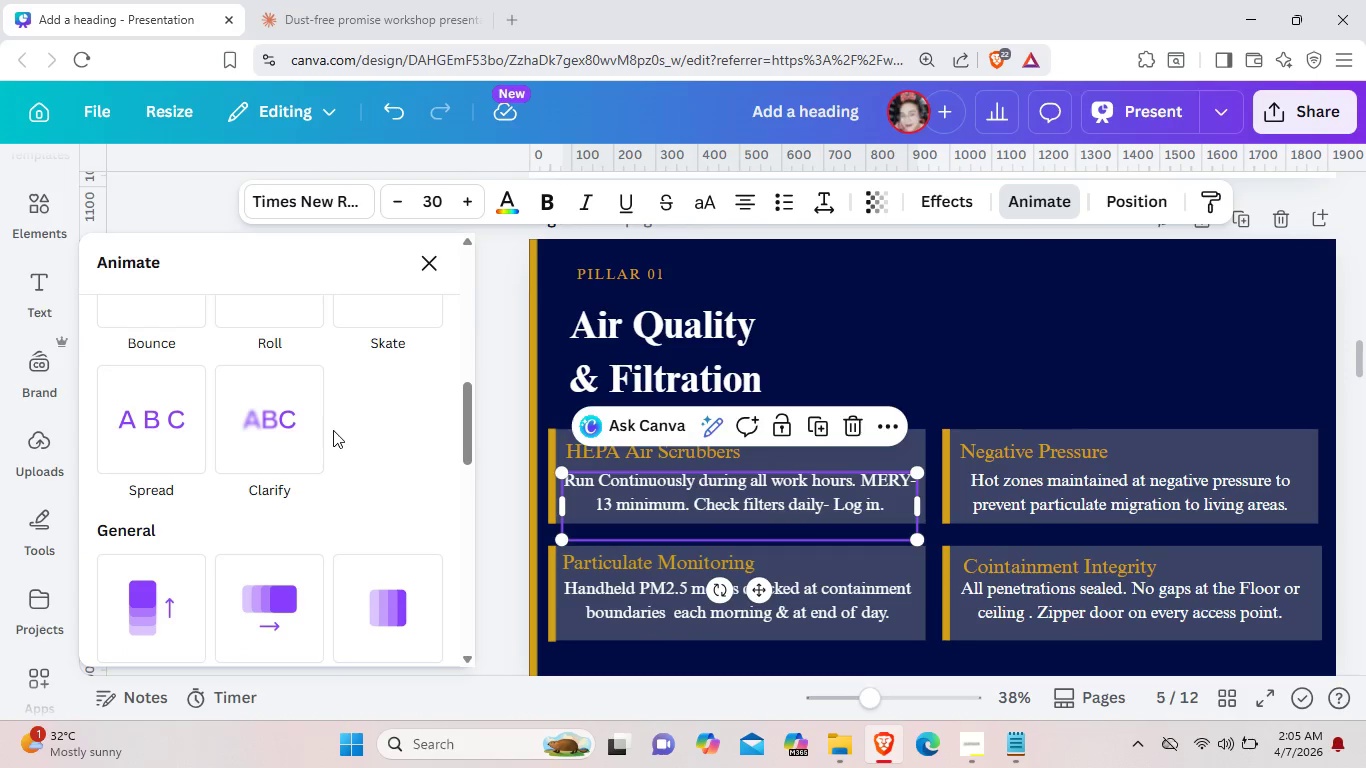 
scroll: coordinate [412, 527], scroll_direction: up, amount: 3.0
 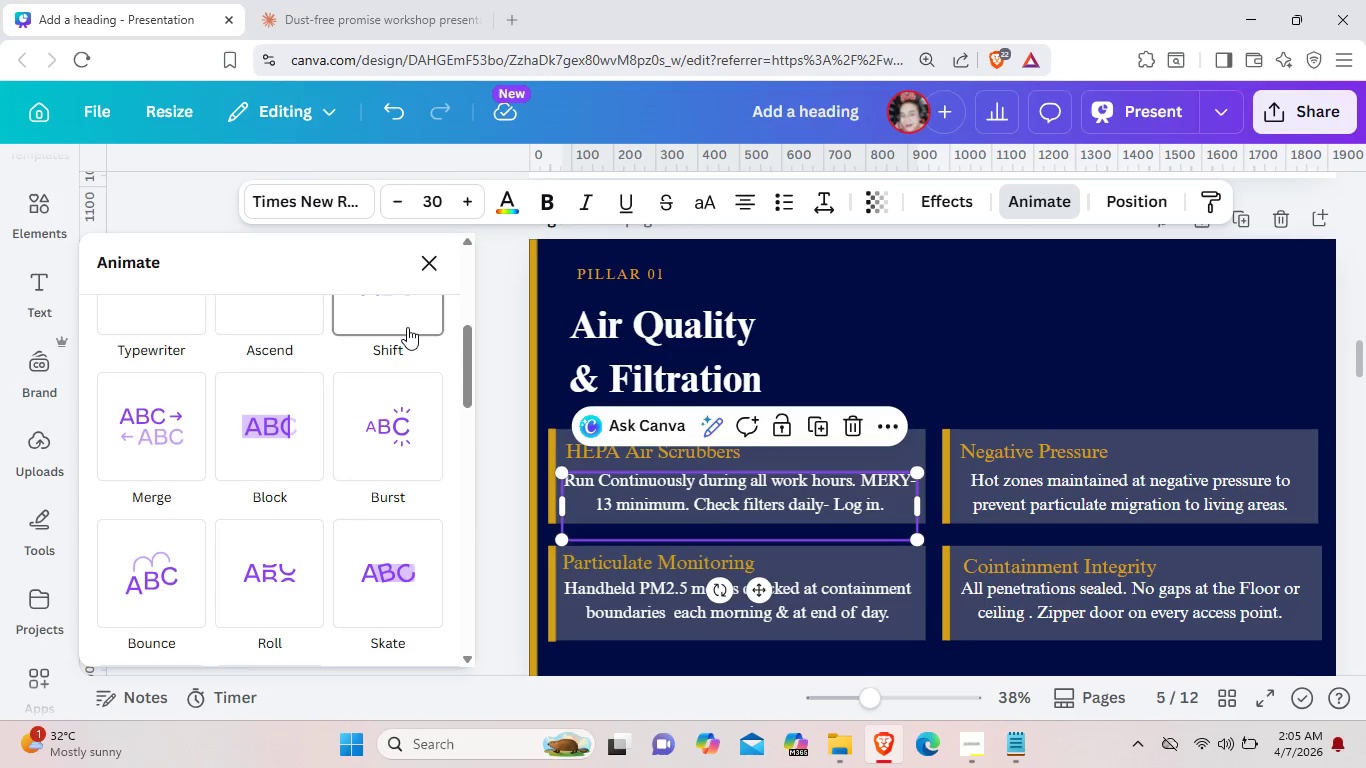 
left_click([403, 317])
 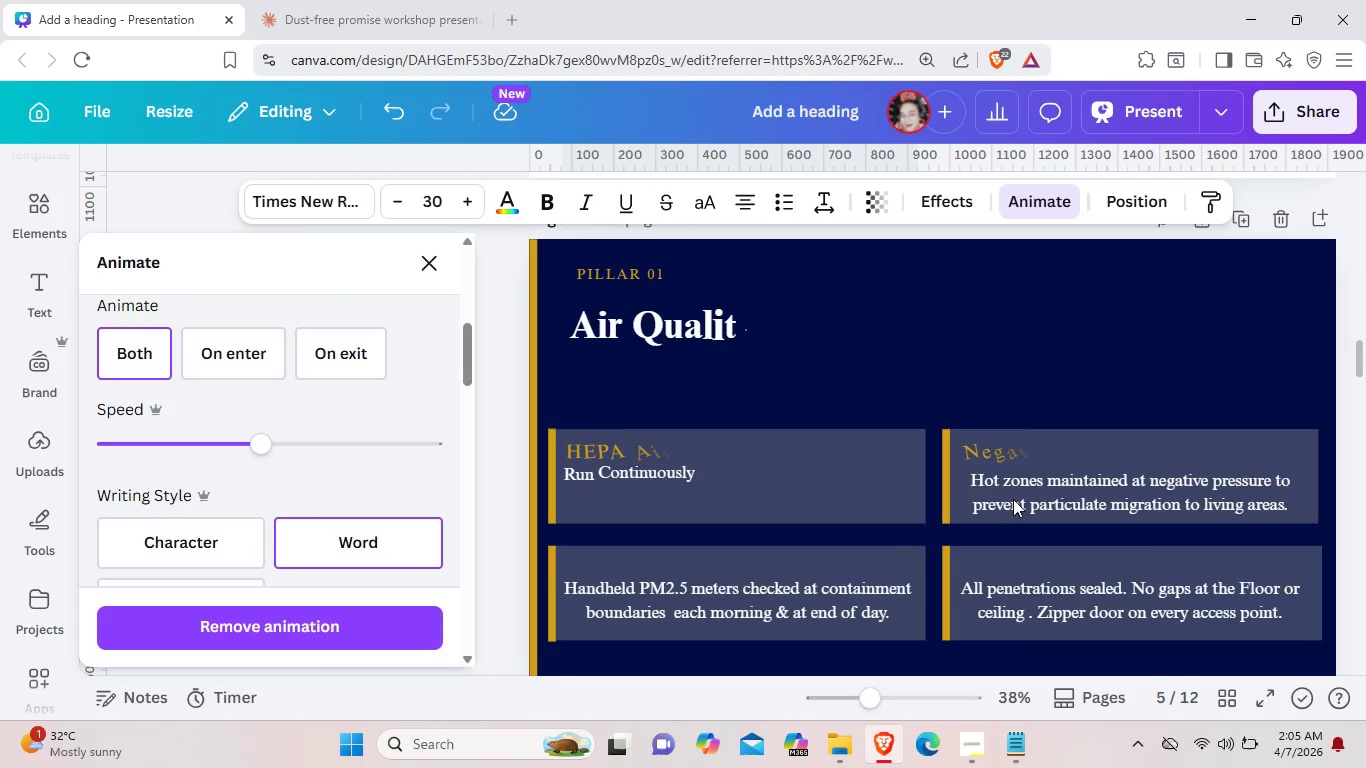 
left_click([1020, 494])
 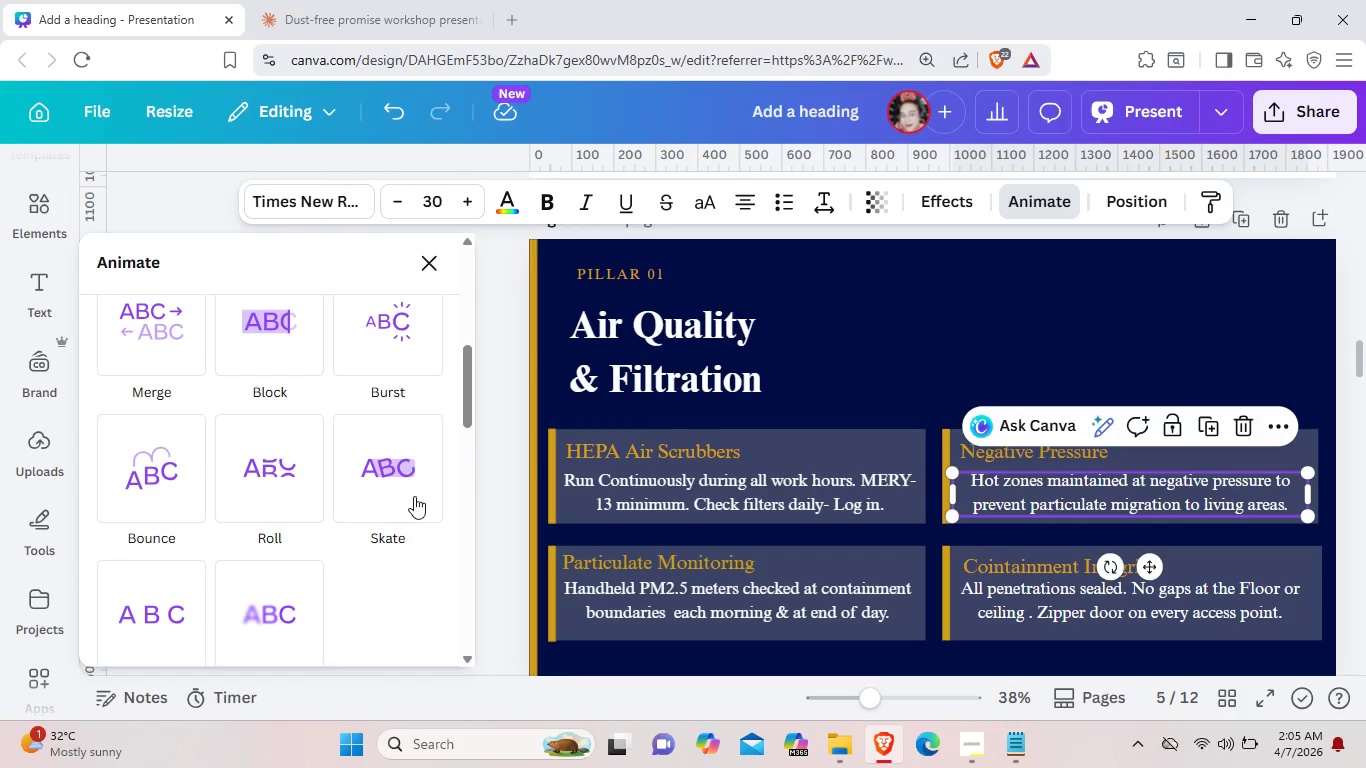 
scroll: coordinate [384, 512], scroll_direction: up, amount: 2.0
 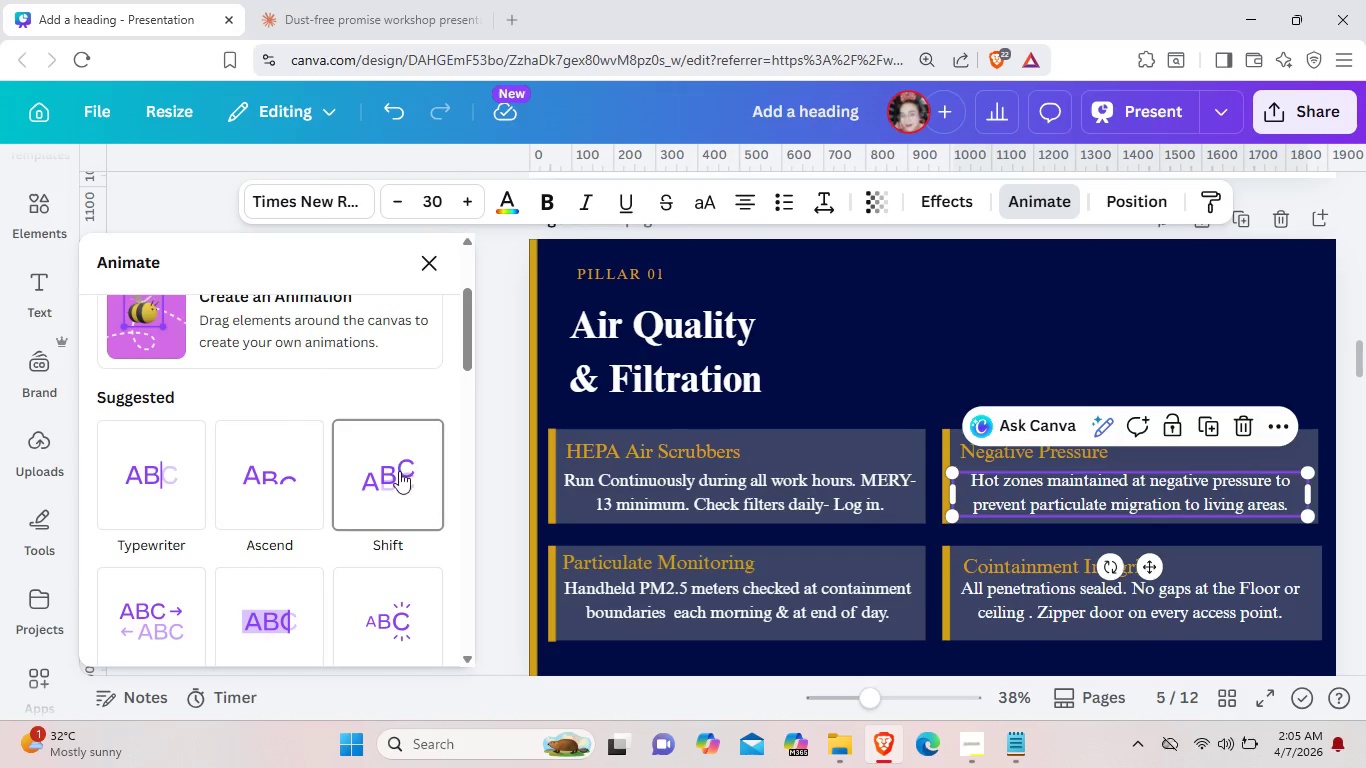 
left_click([399, 474])
 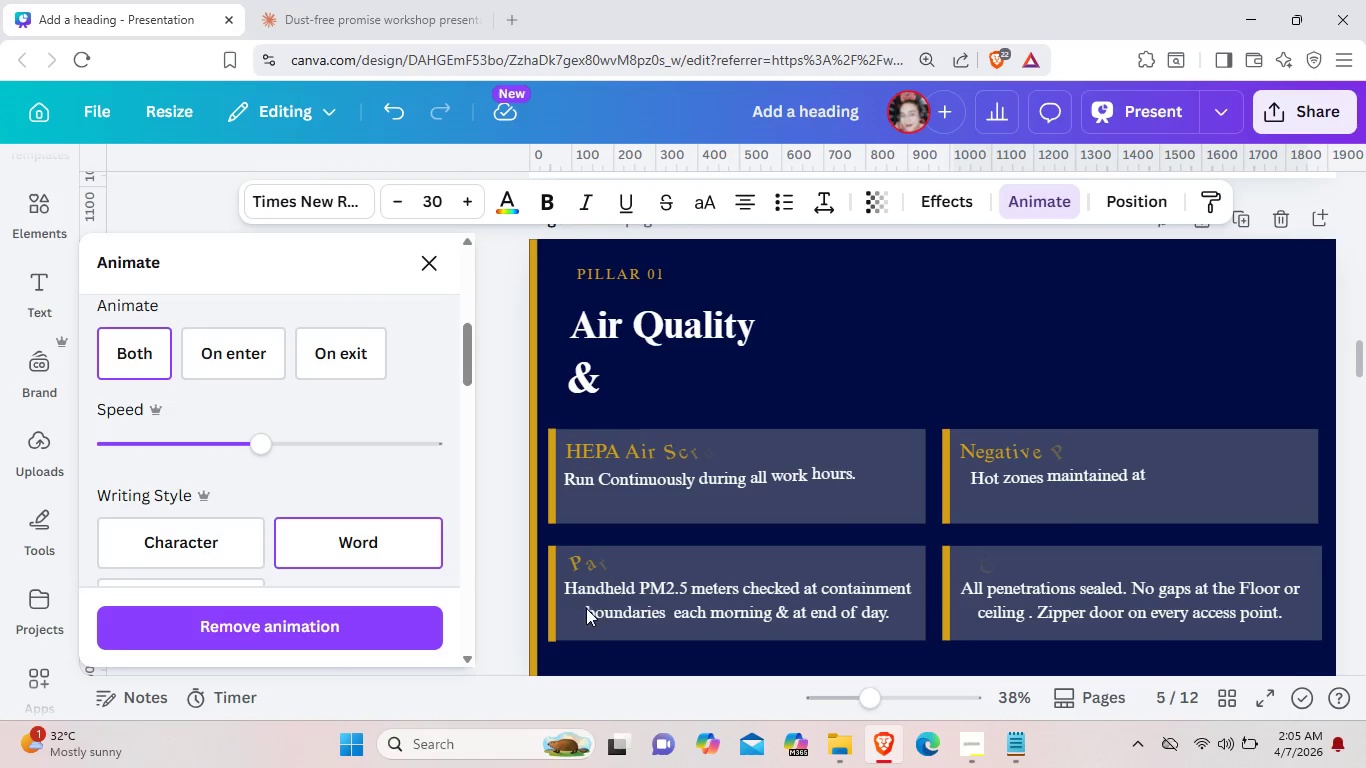 
left_click([635, 596])
 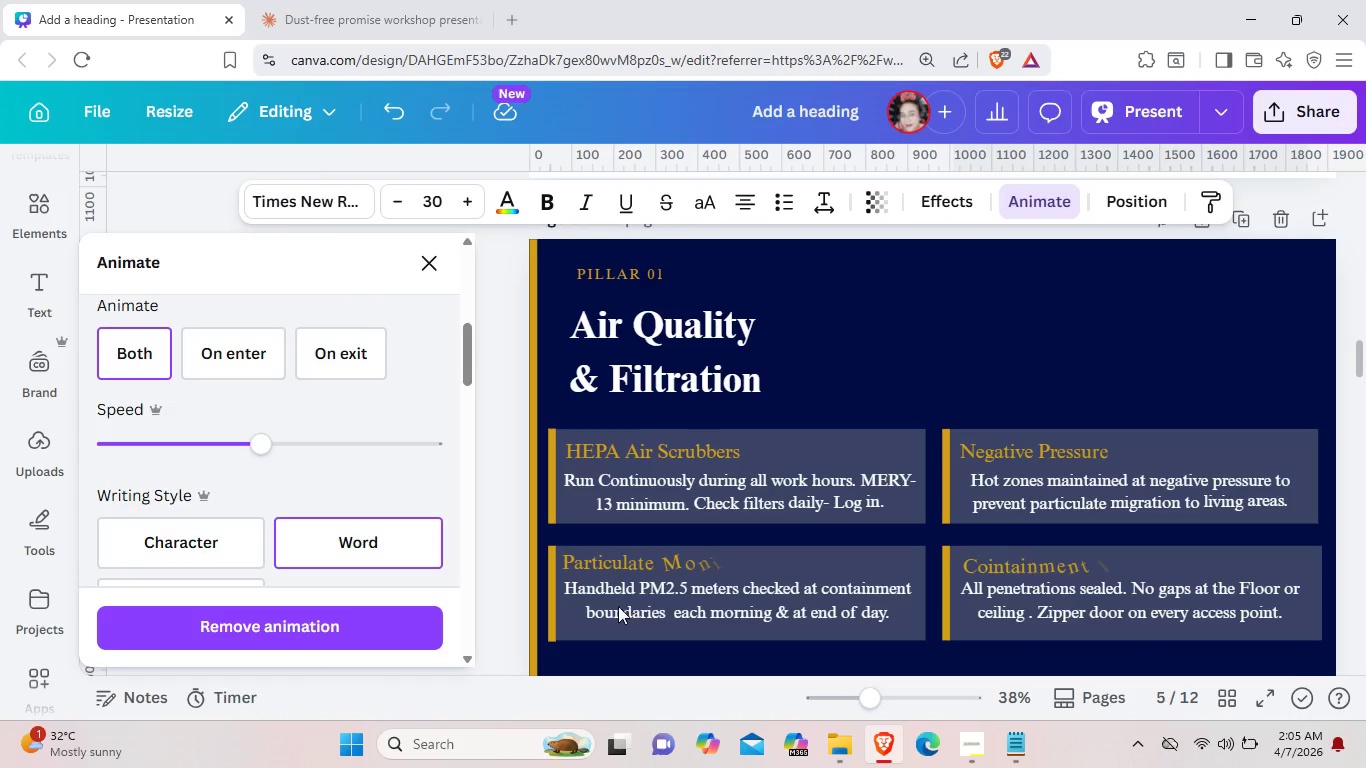 
left_click([615, 606])
 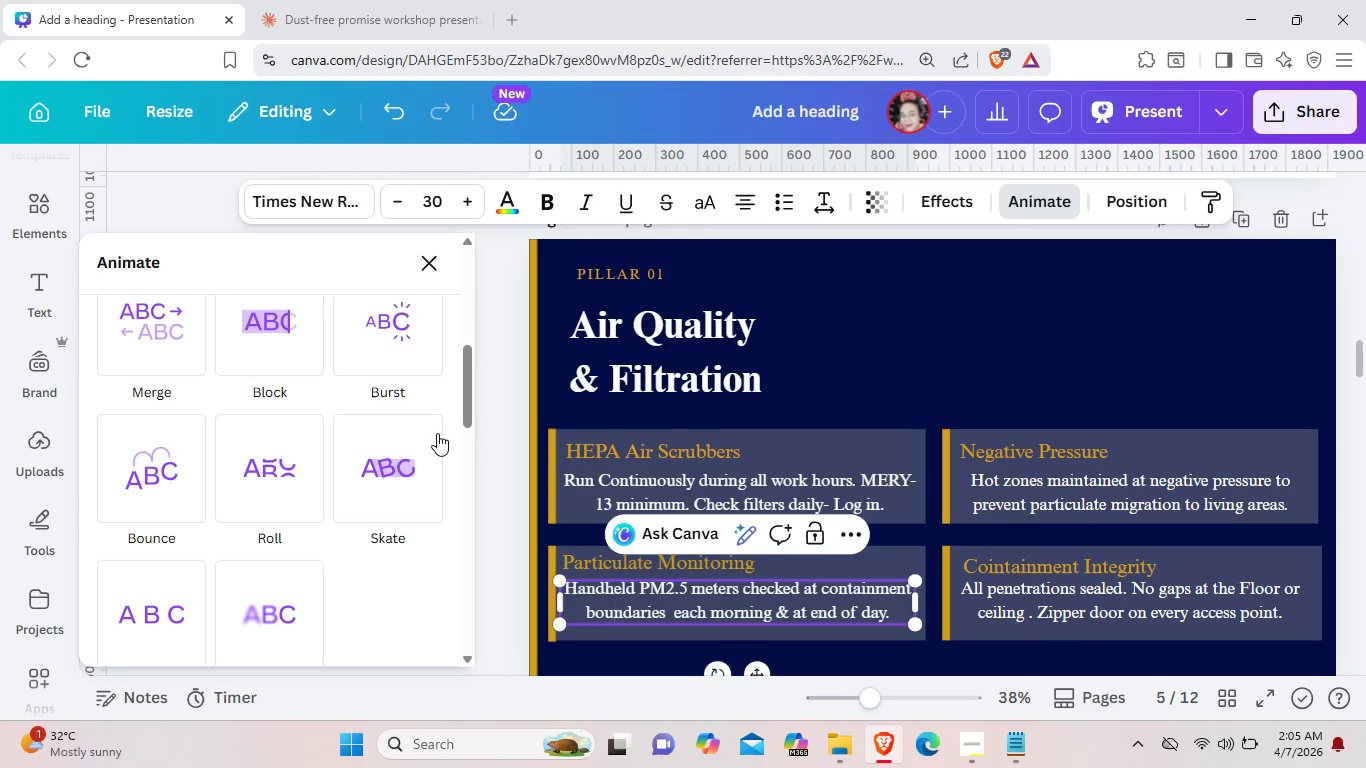 
scroll: coordinate [409, 431], scroll_direction: up, amount: 3.0
 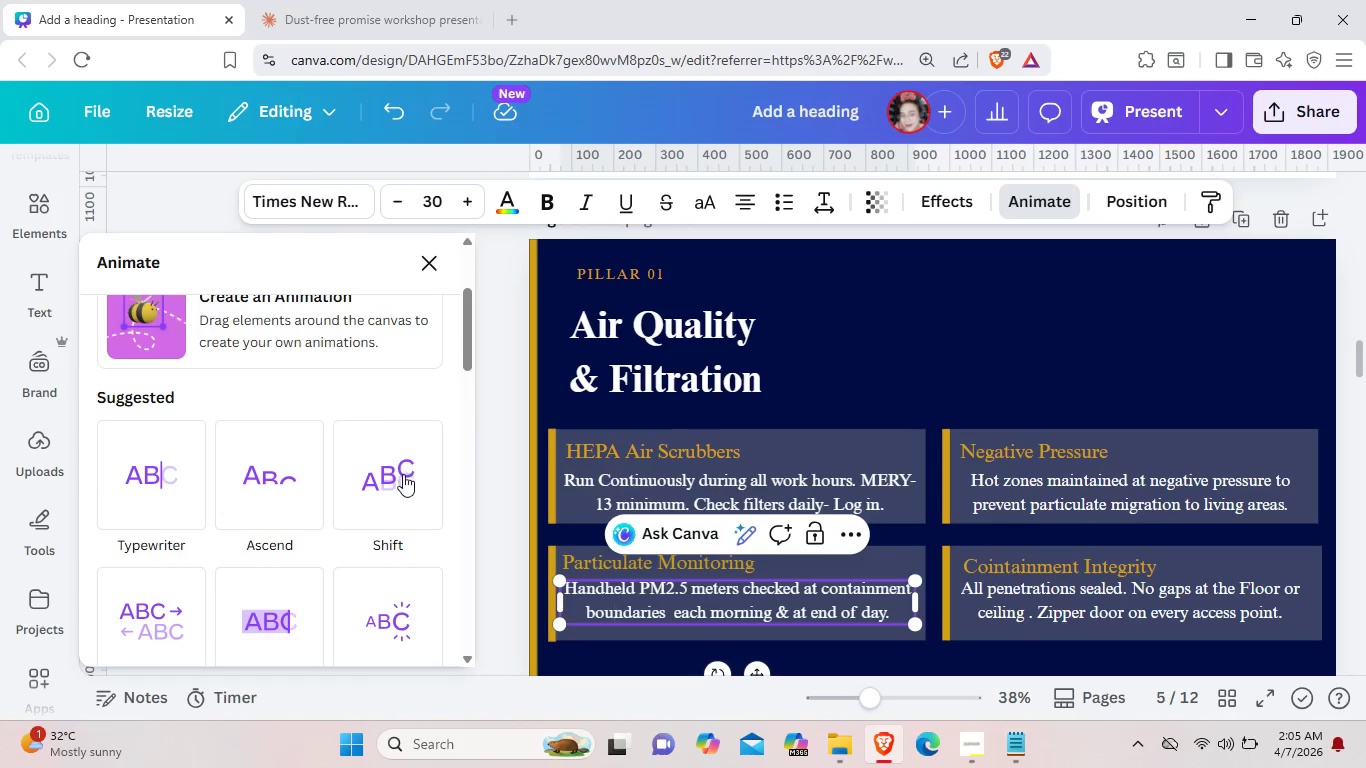 
left_click([403, 474])
 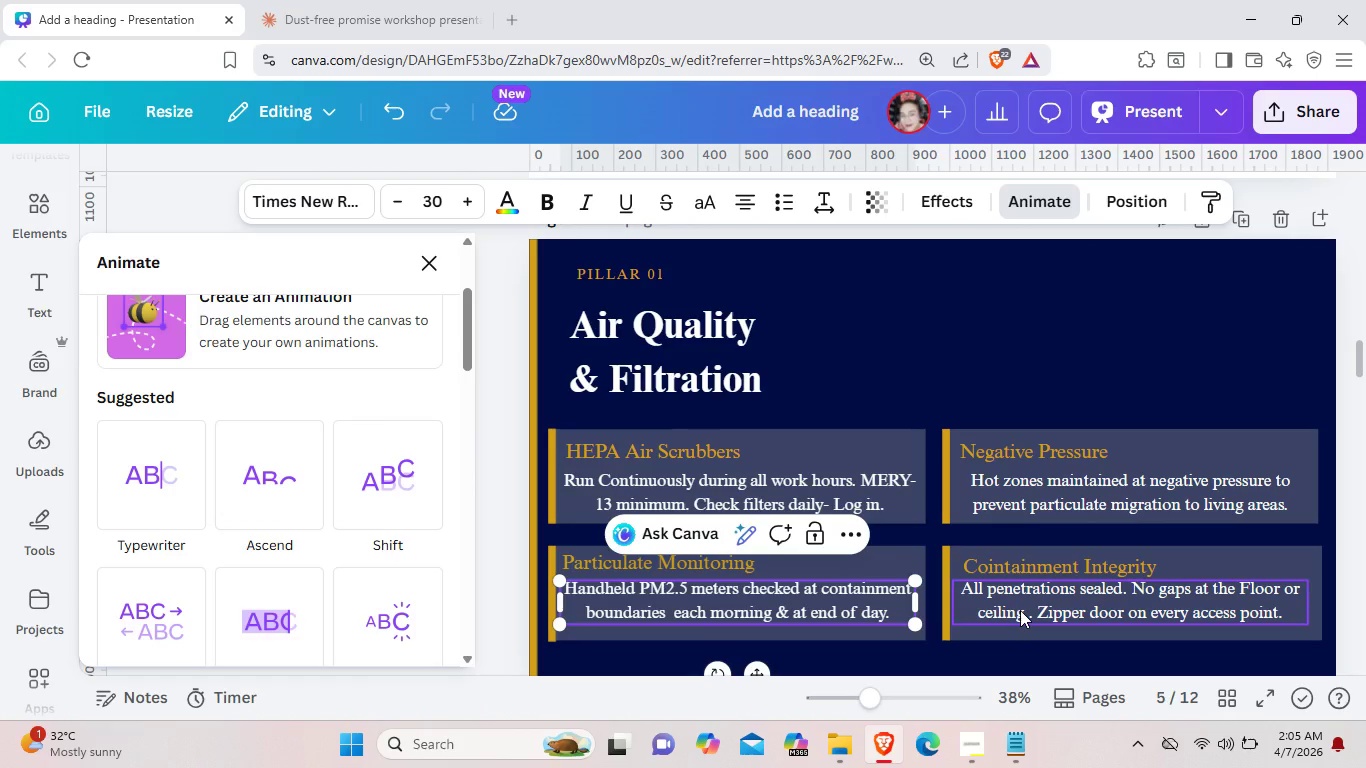 
wait(6.64)
 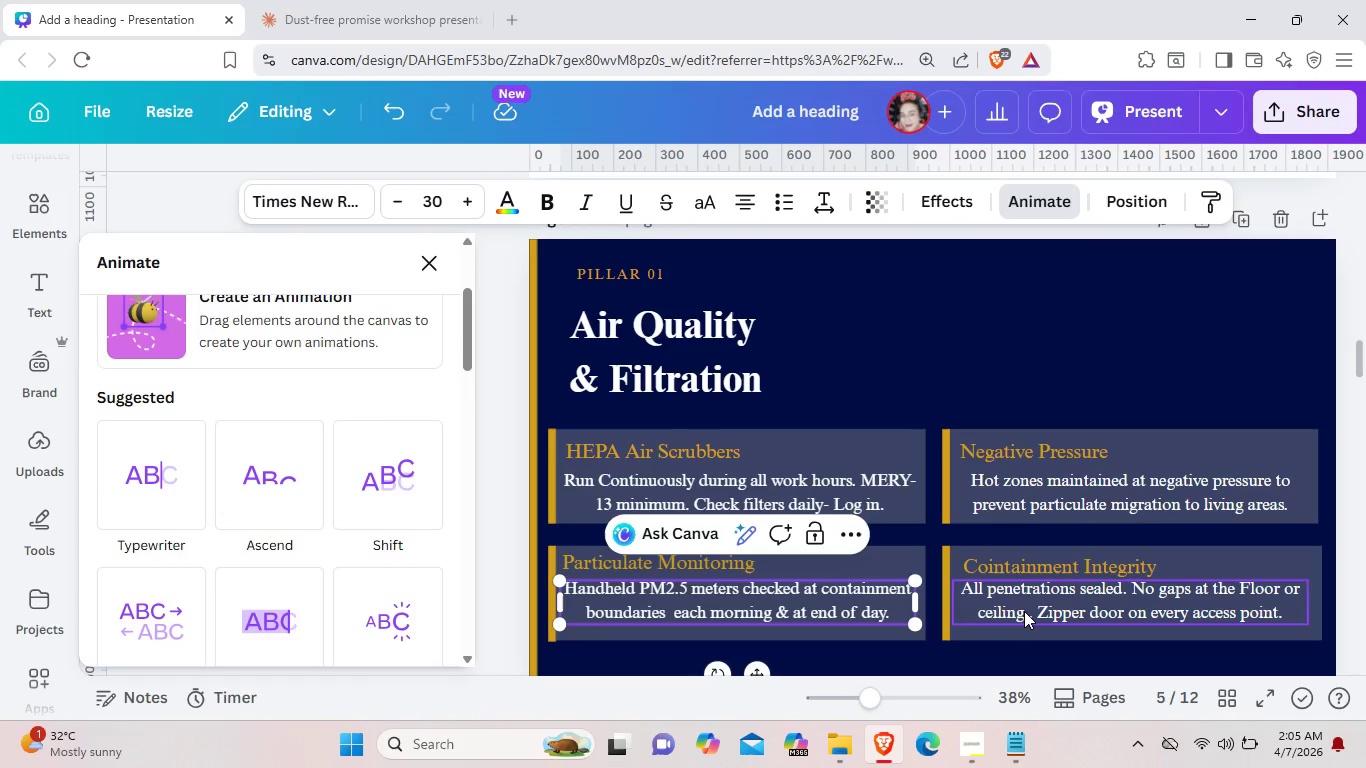 
left_click([859, 634])
 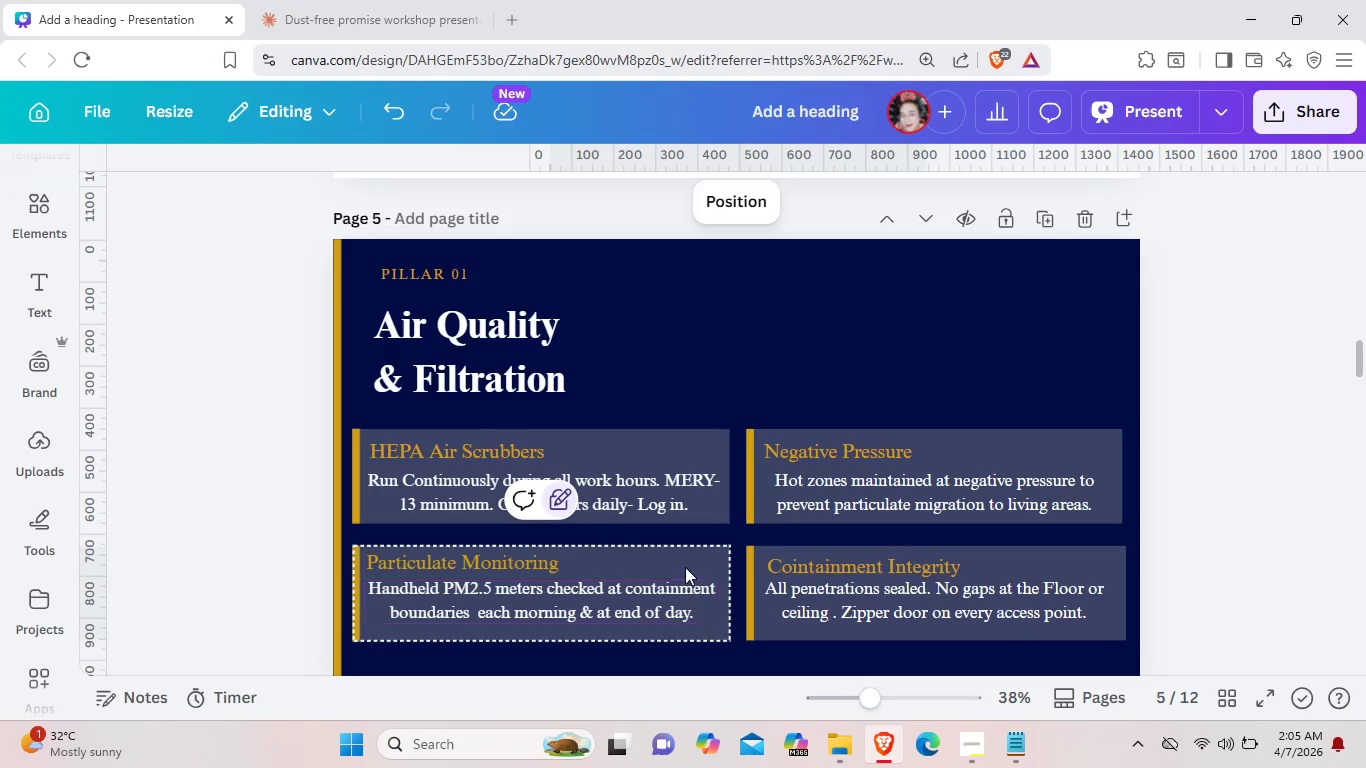 
left_click([687, 562])
 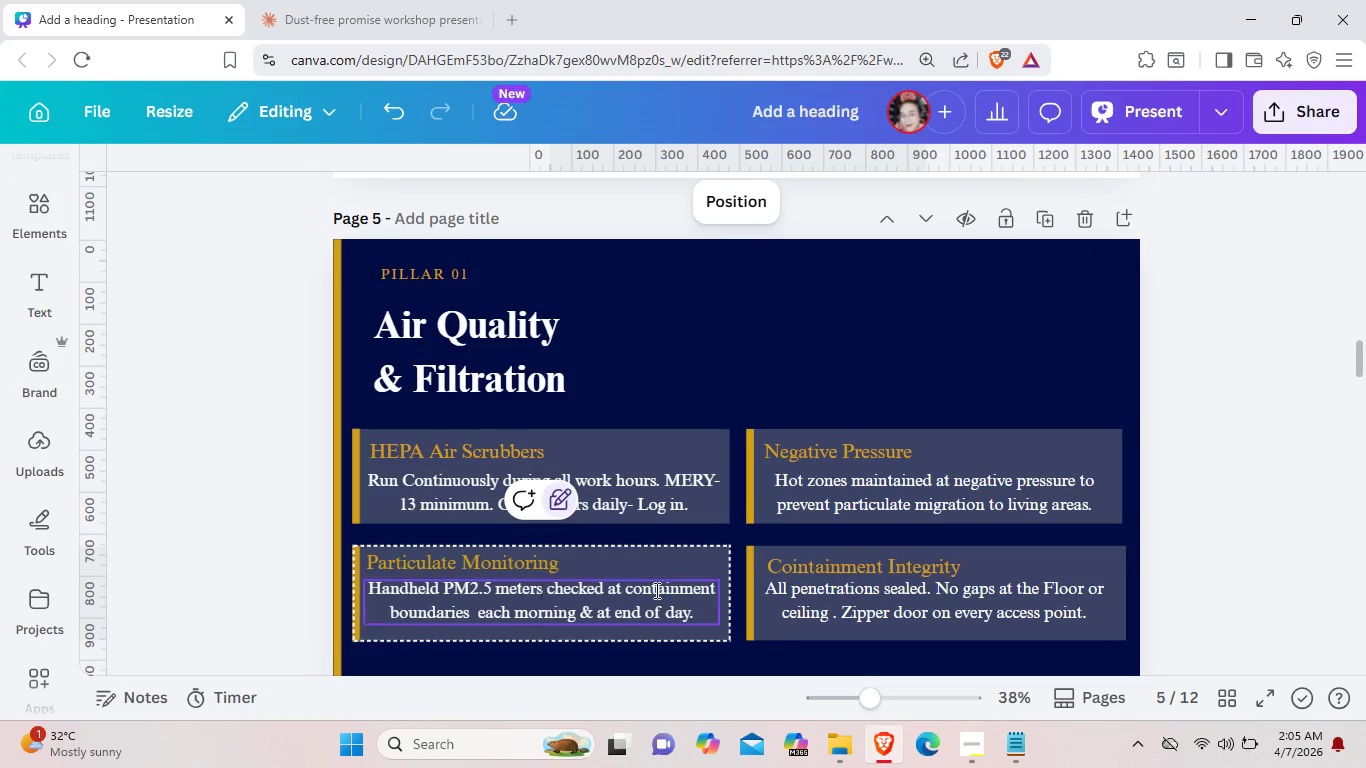 
left_click([647, 599])
 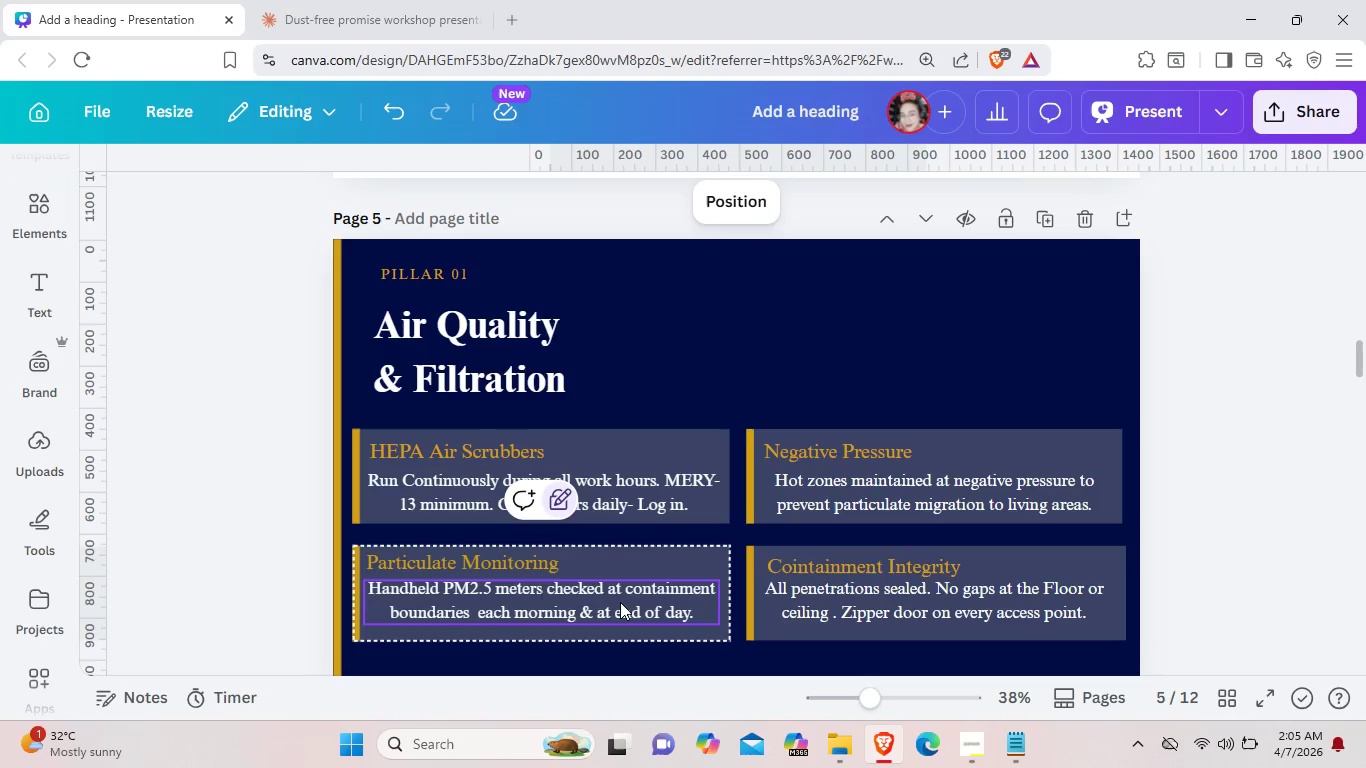 
left_click([620, 602])
 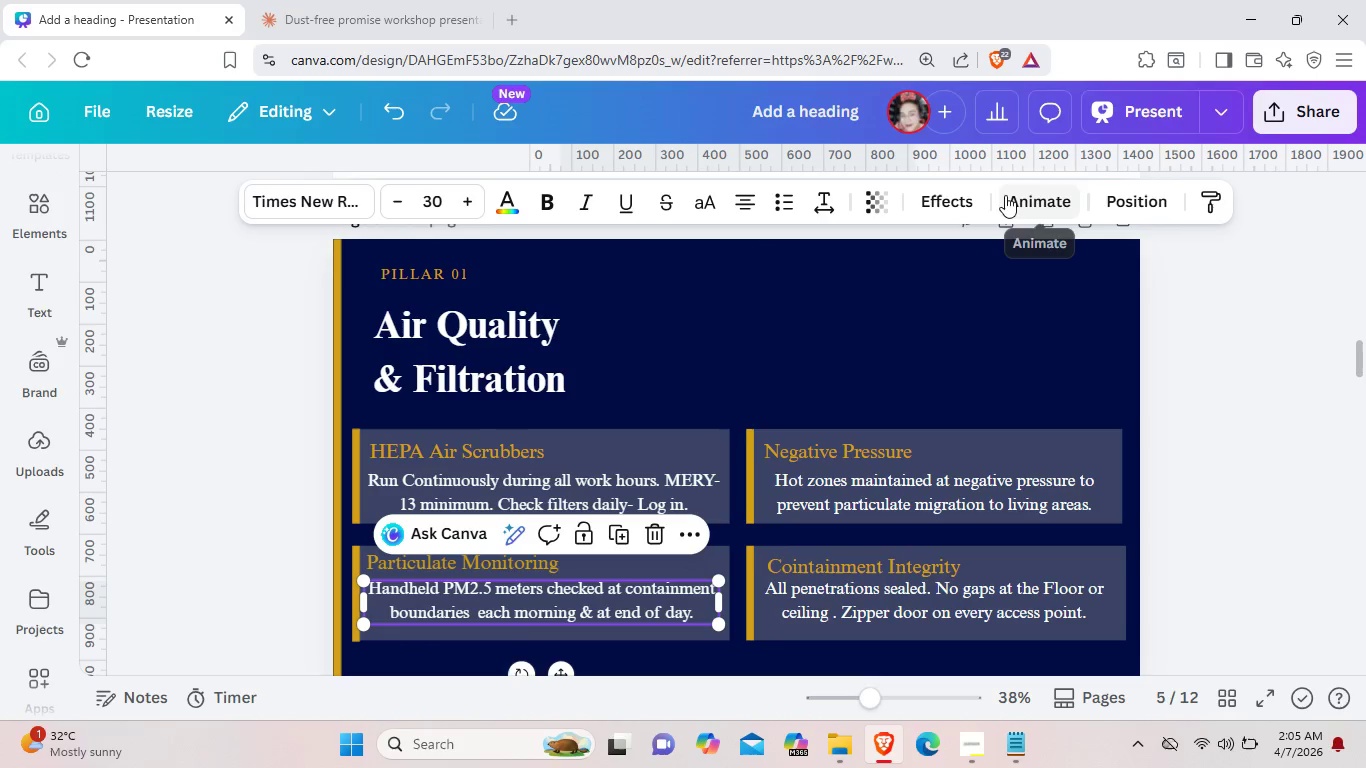 
left_click([1023, 193])
 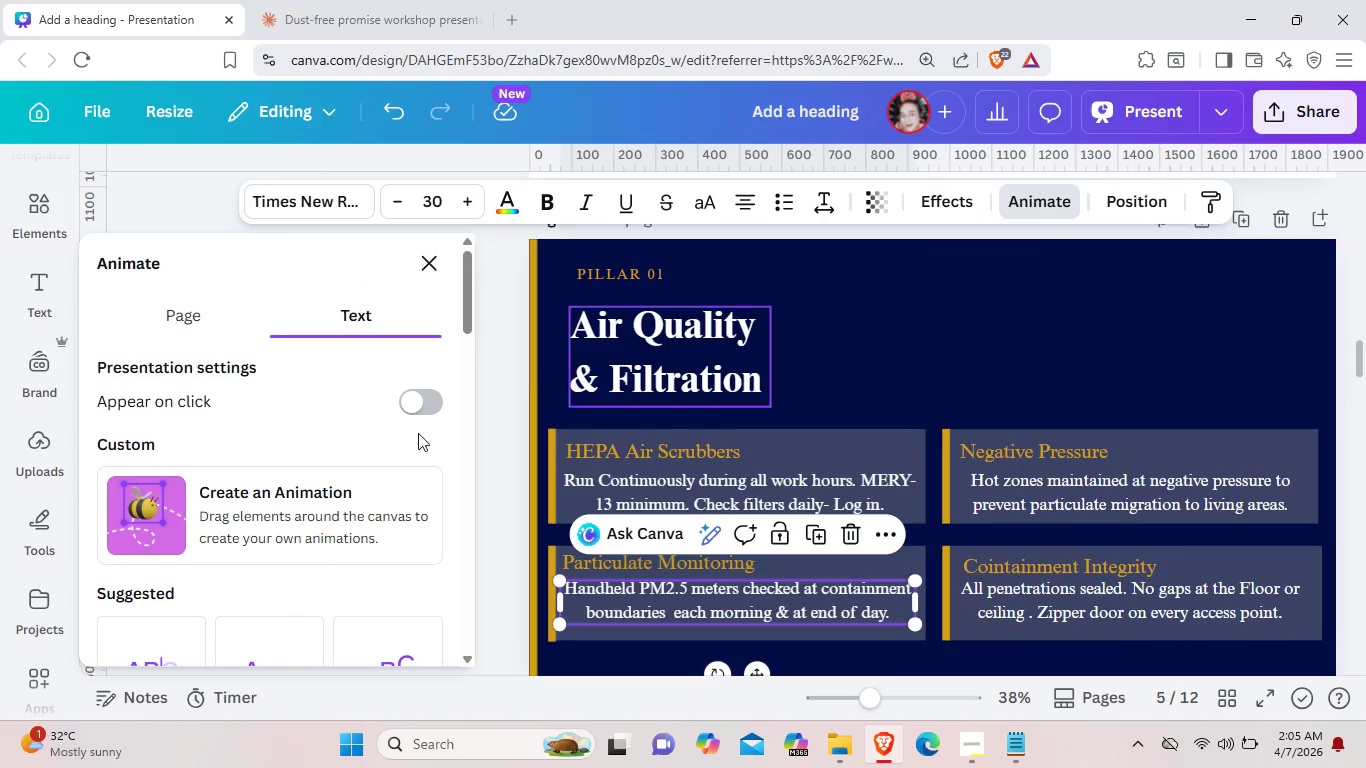 
scroll: coordinate [295, 532], scroll_direction: down, amount: 2.0
 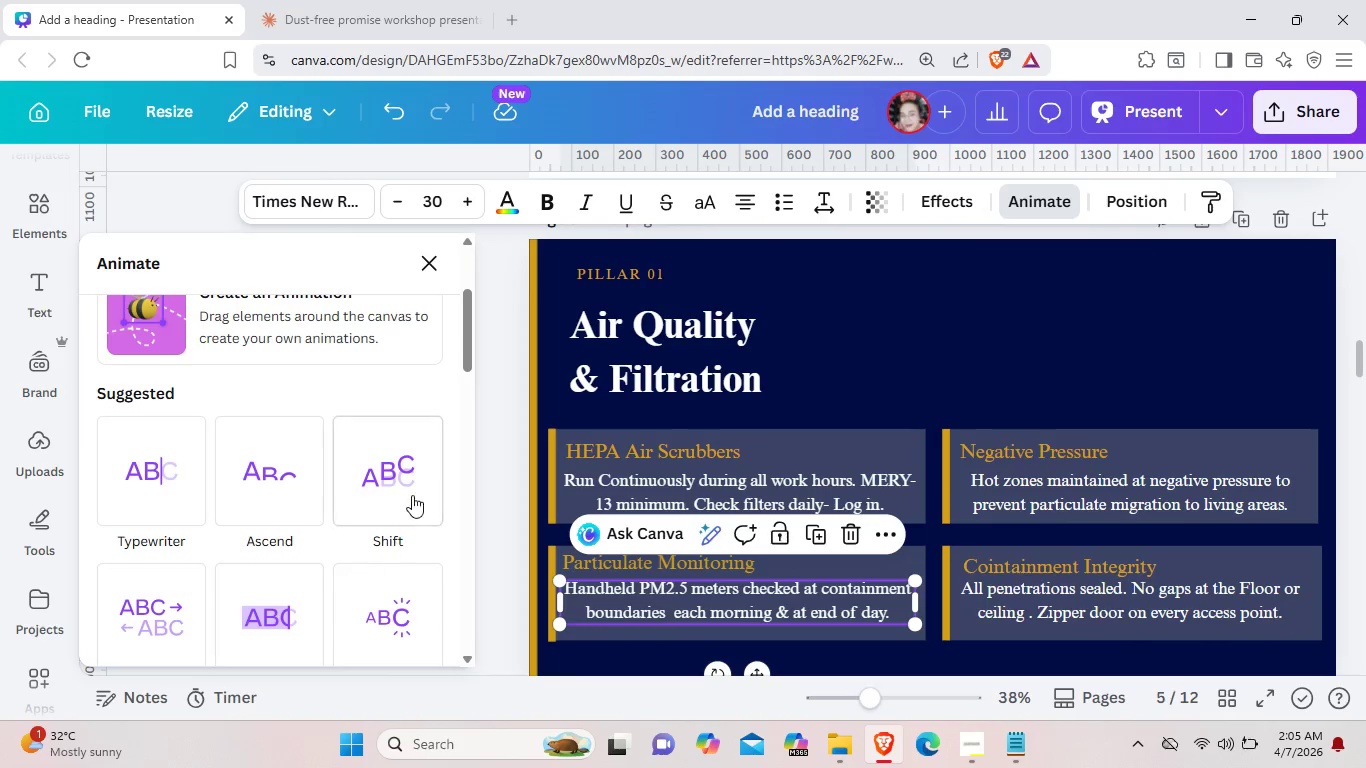 
left_click([414, 485])
 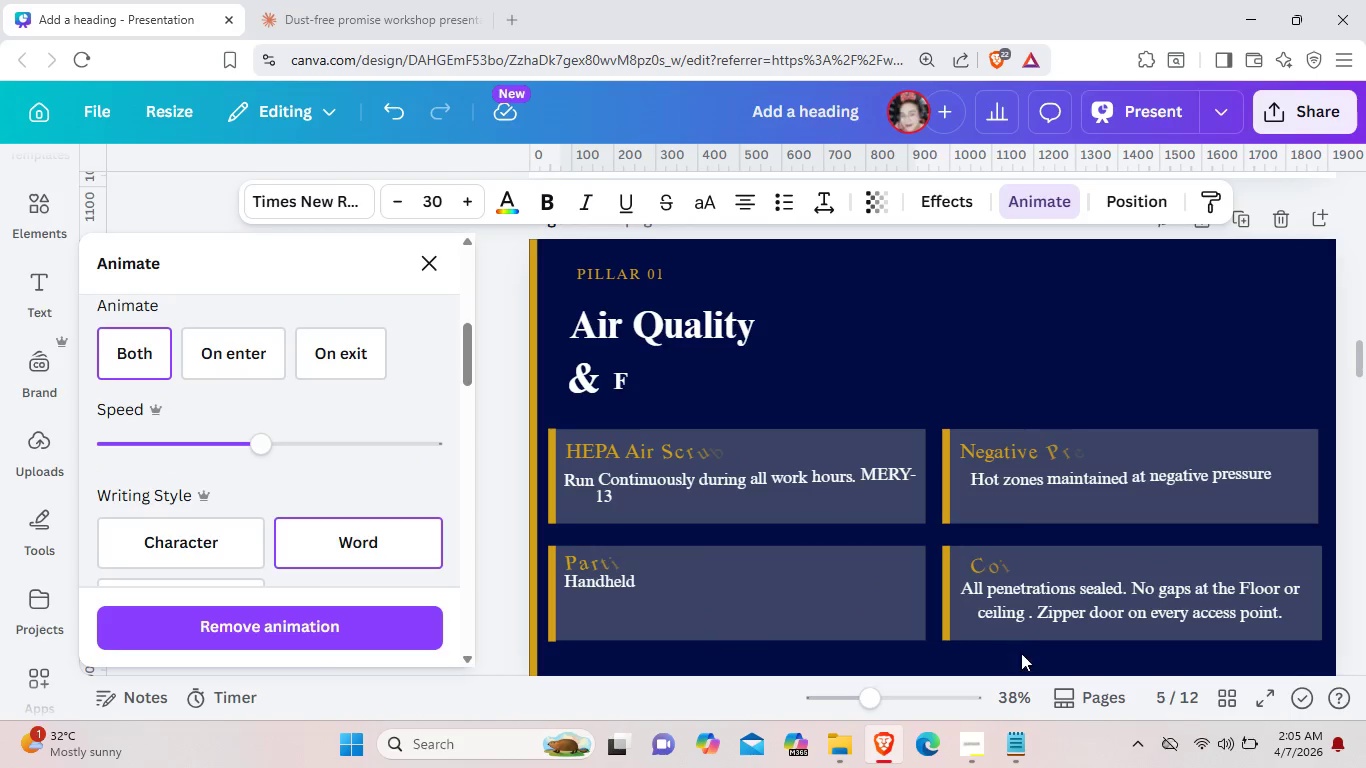 
left_click([1054, 601])
 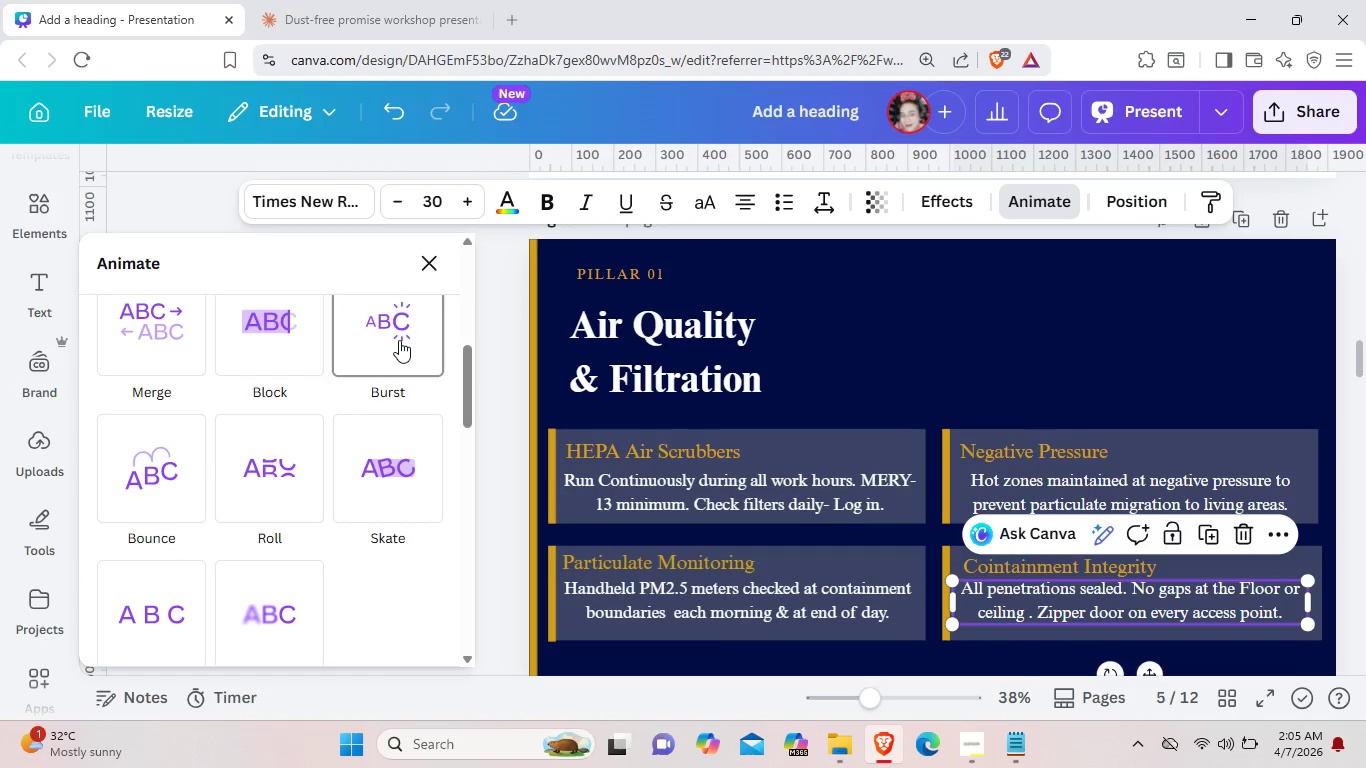 
scroll: coordinate [362, 496], scroll_direction: up, amount: 2.0
 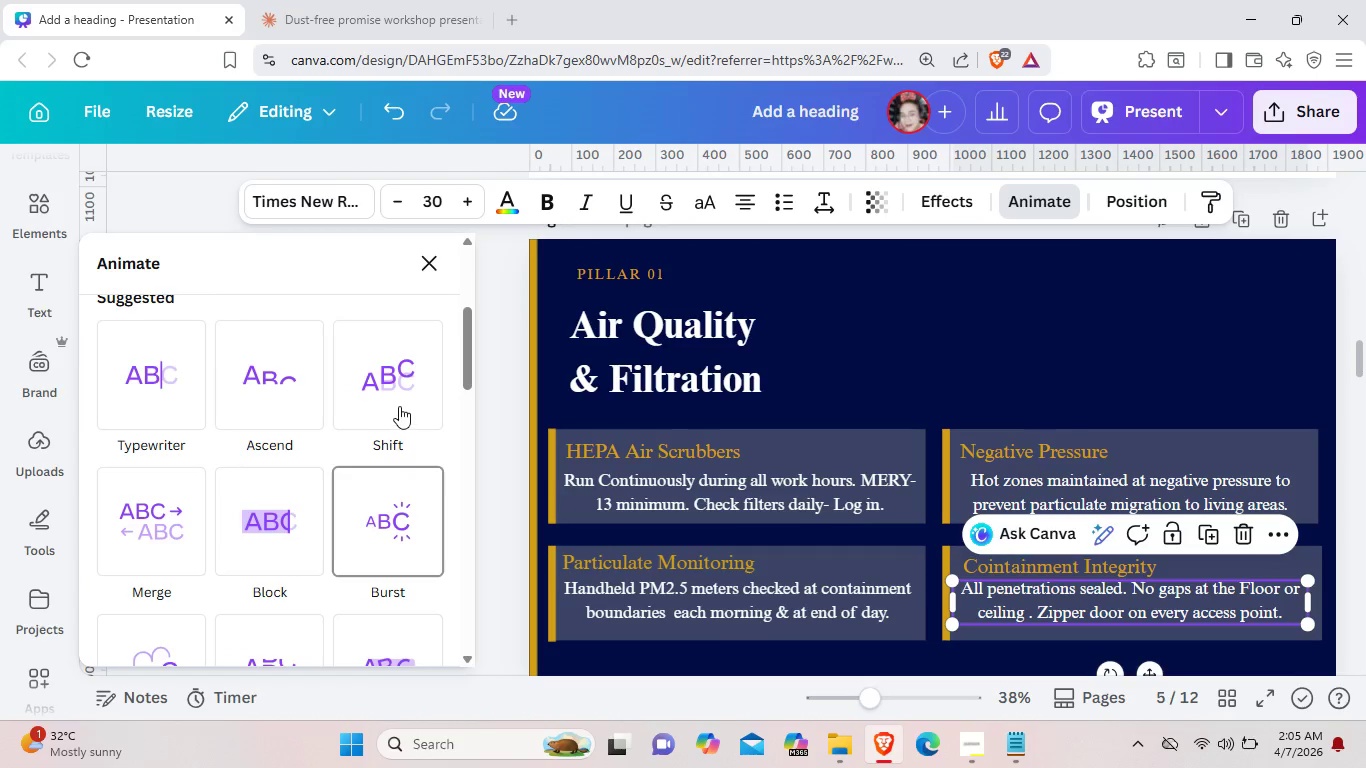 
left_click([399, 406])
 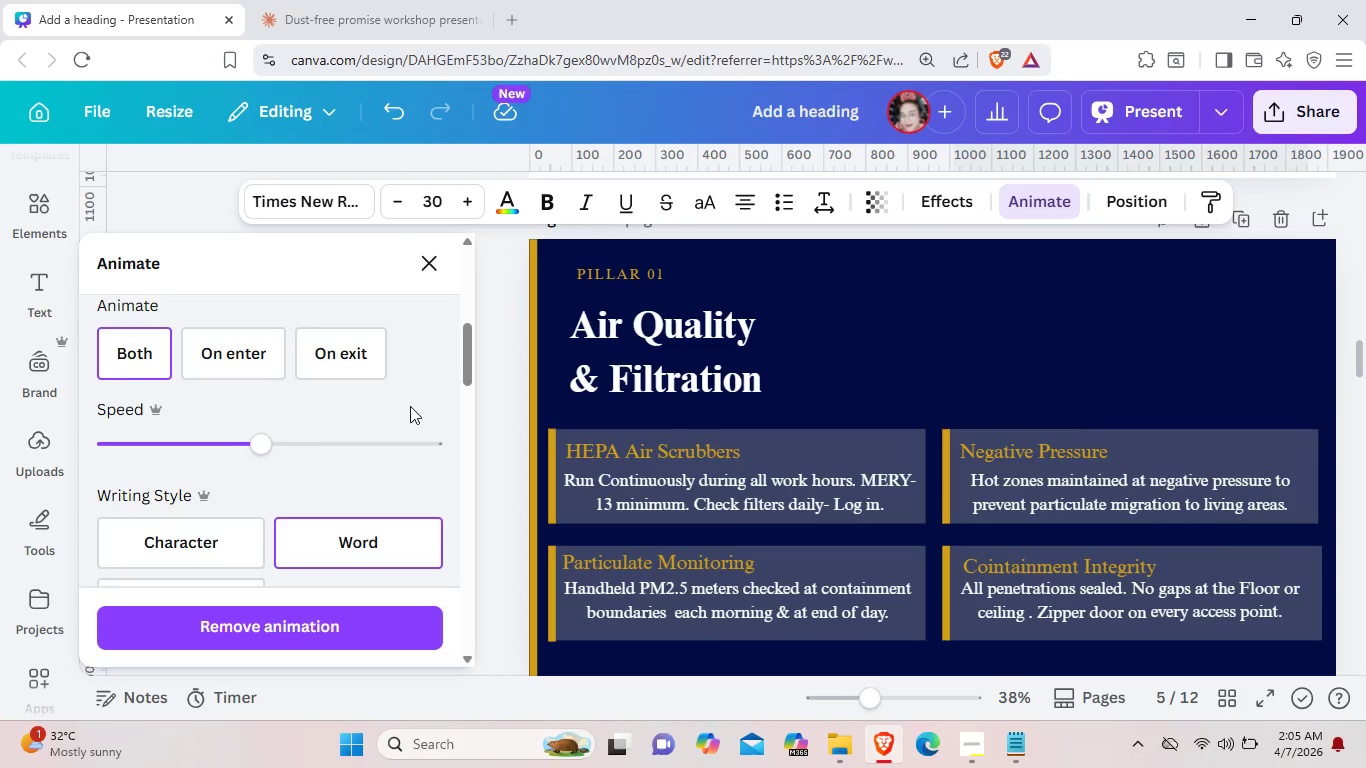 
left_click([807, 445])
 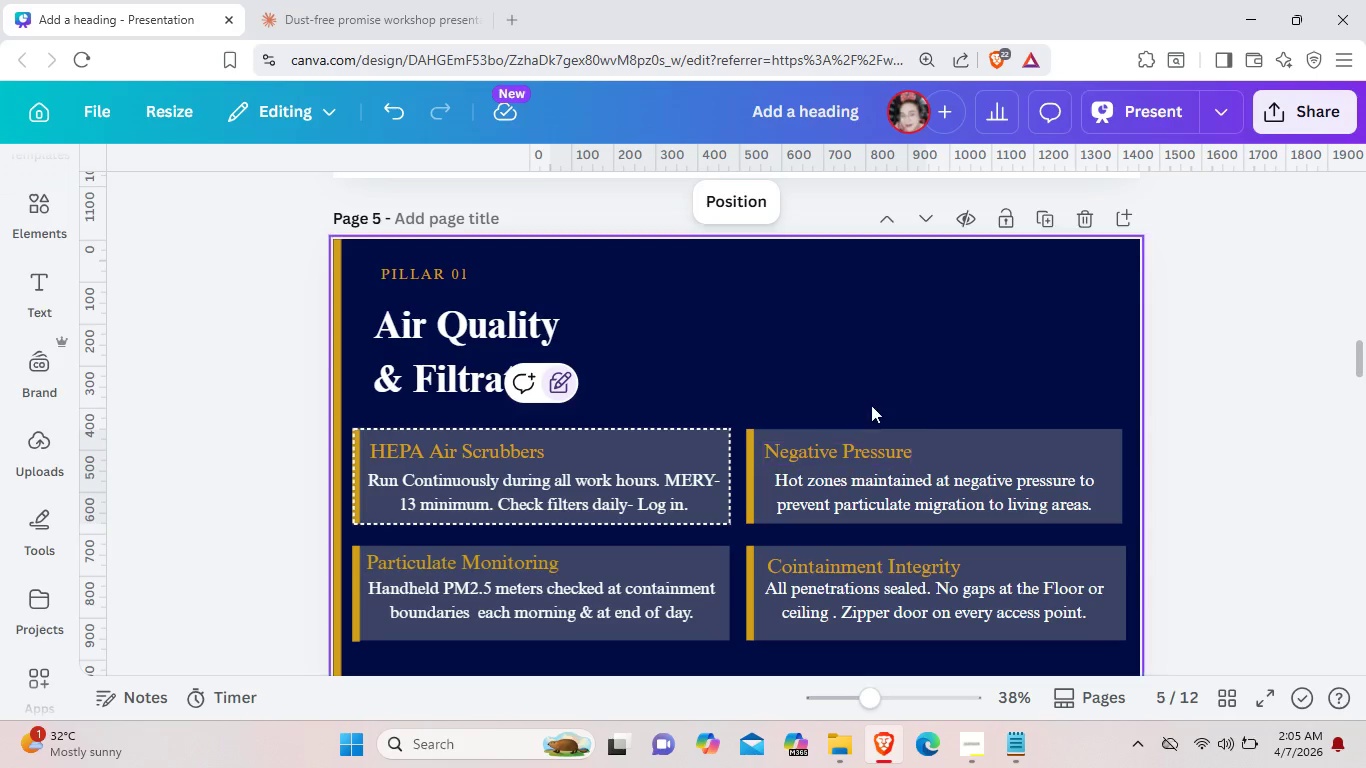 
left_click([883, 386])
 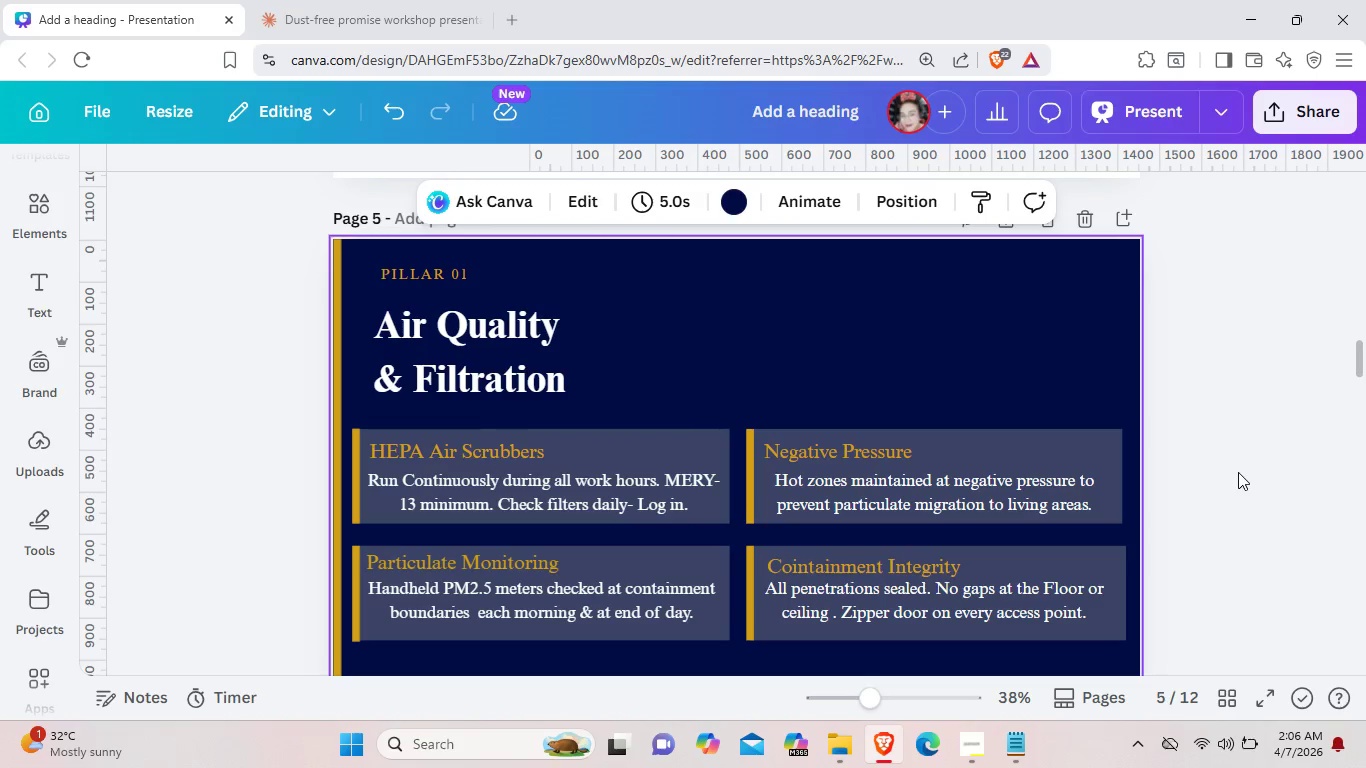 
wait(7.12)
 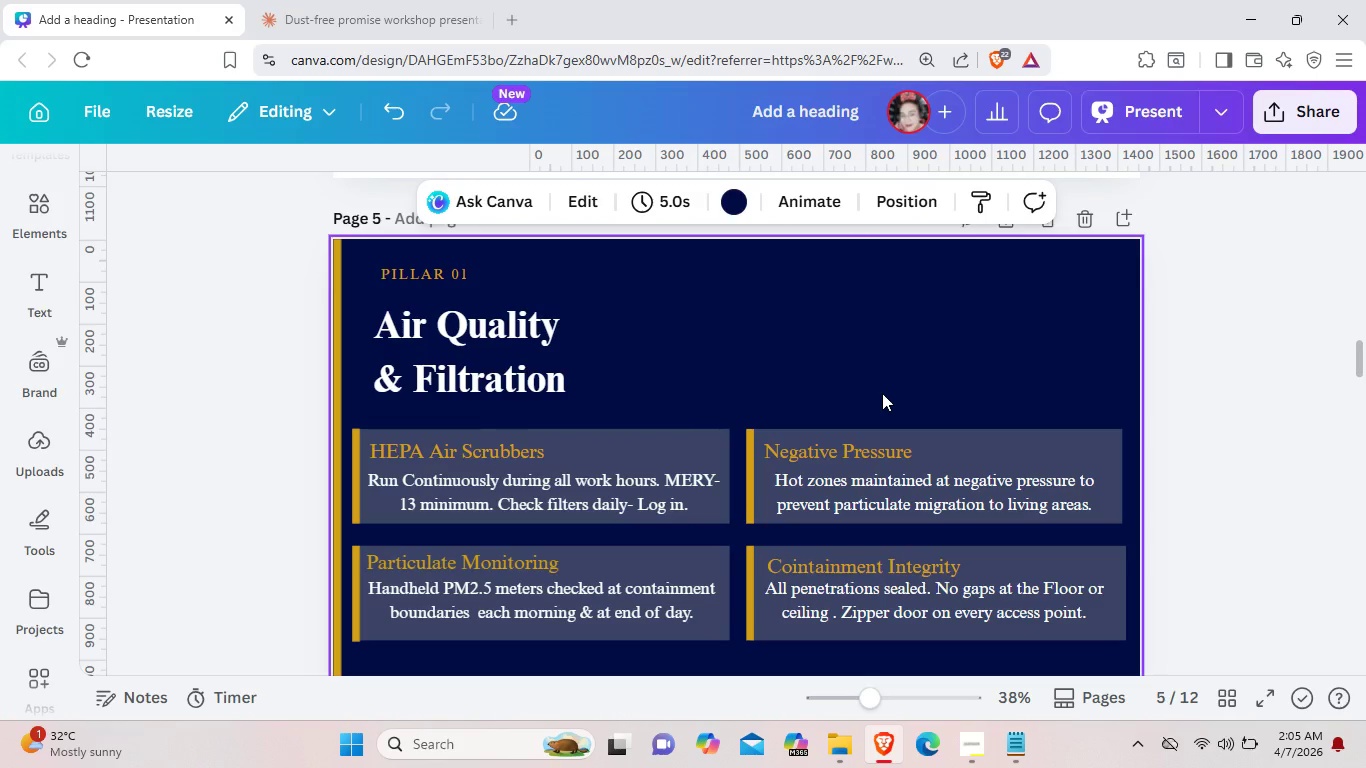 
scroll: coordinate [1243, 482], scroll_direction: down, amount: 3.0
 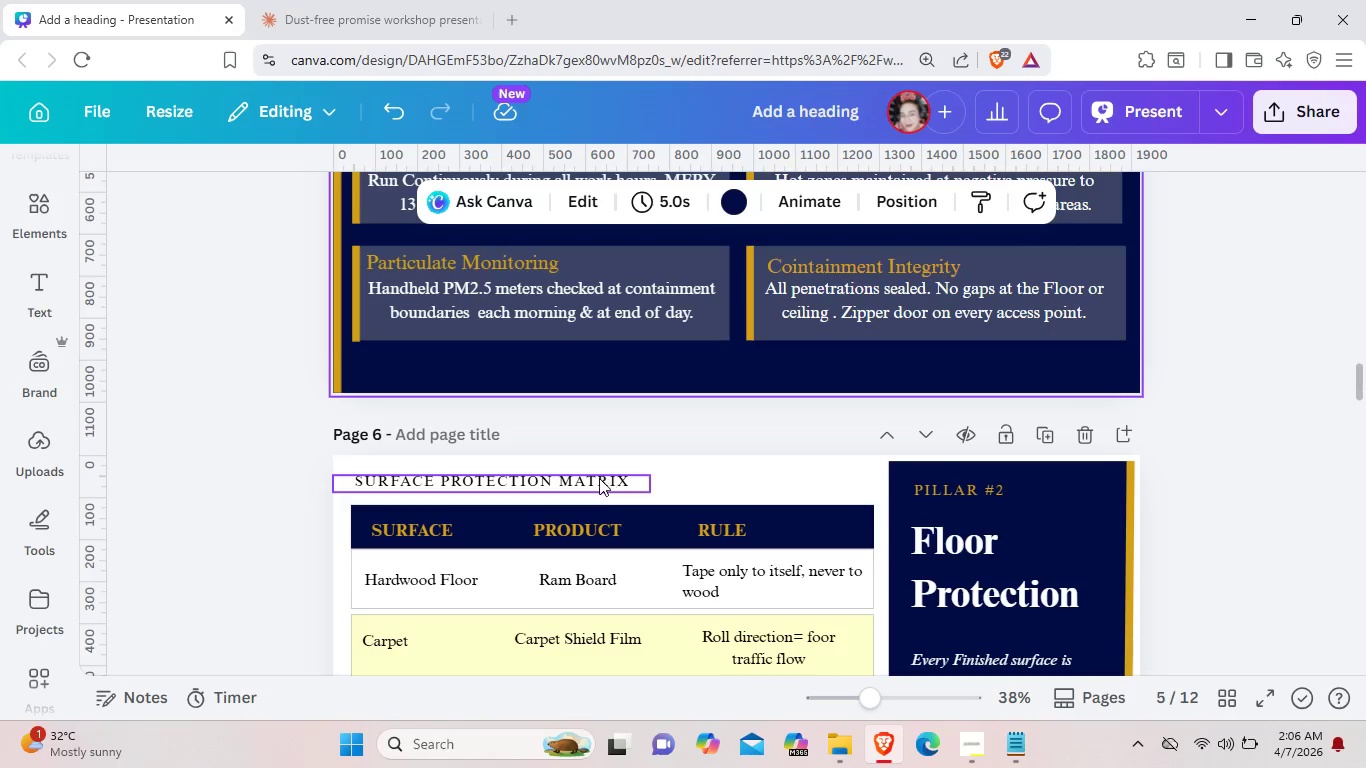 
left_click([598, 478])
 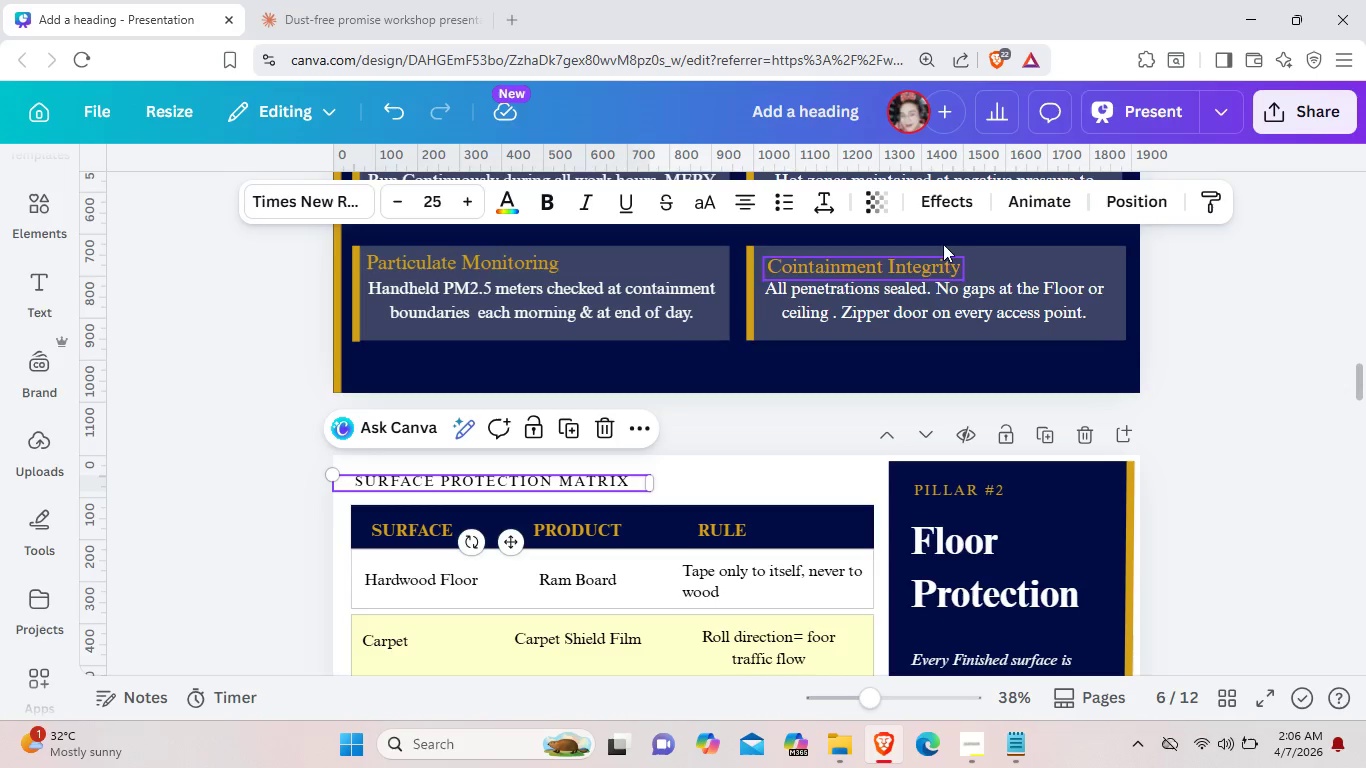 
left_click([1021, 203])
 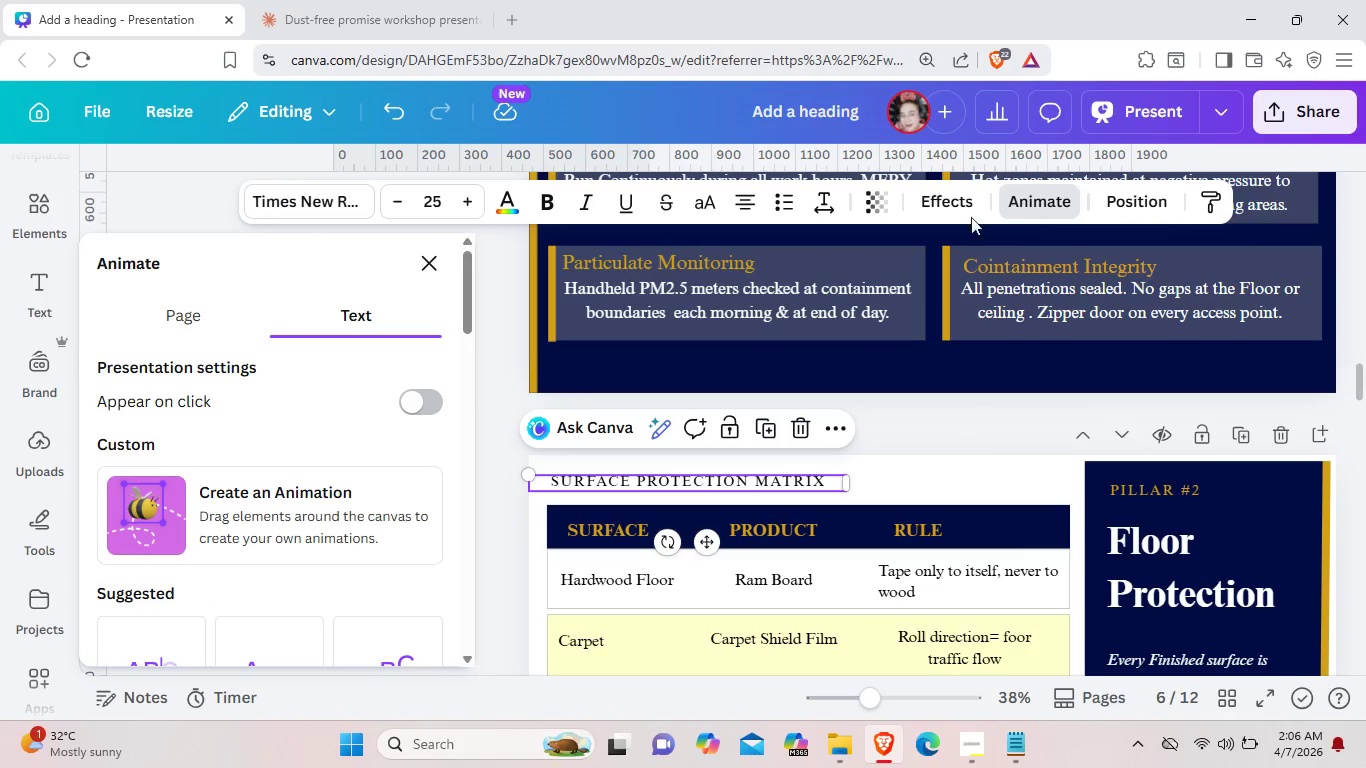 
scroll: coordinate [395, 608], scroll_direction: down, amount: 4.0
 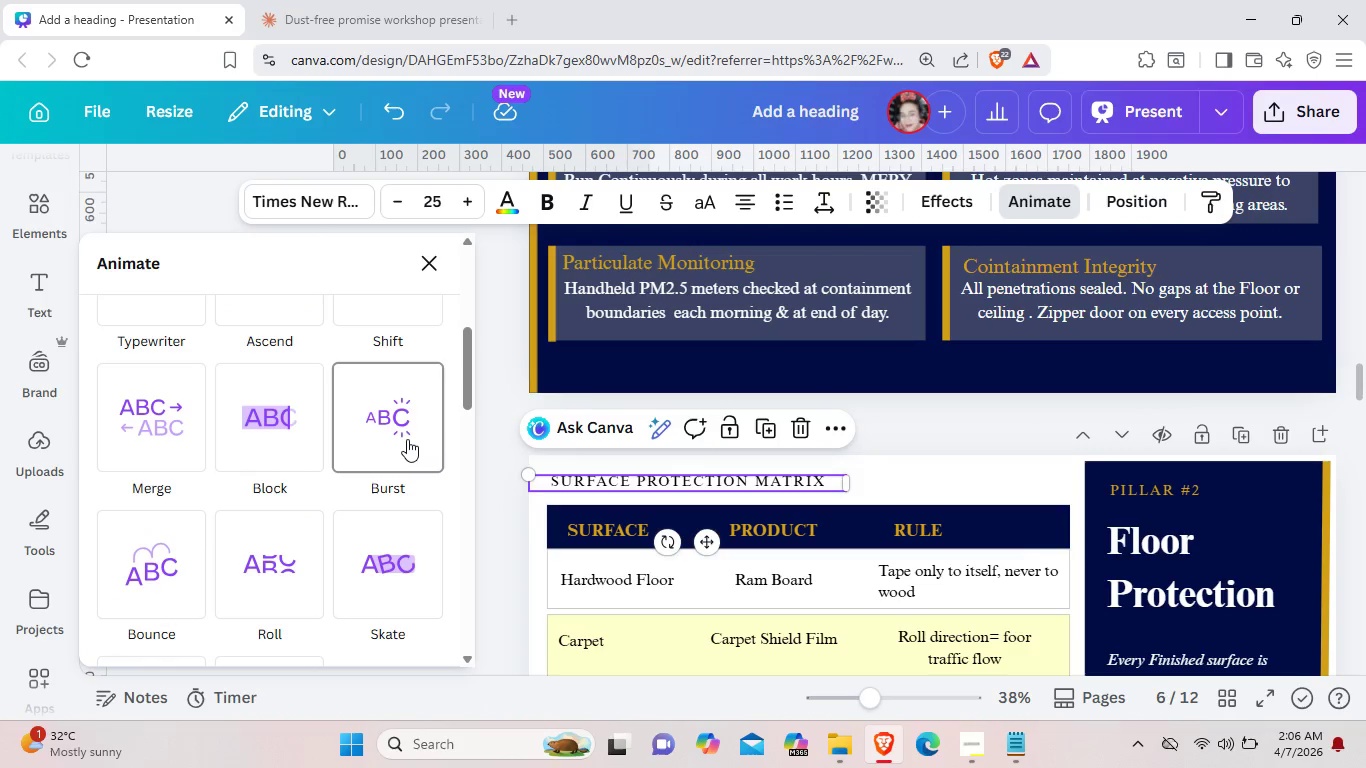 
left_click([407, 439])
 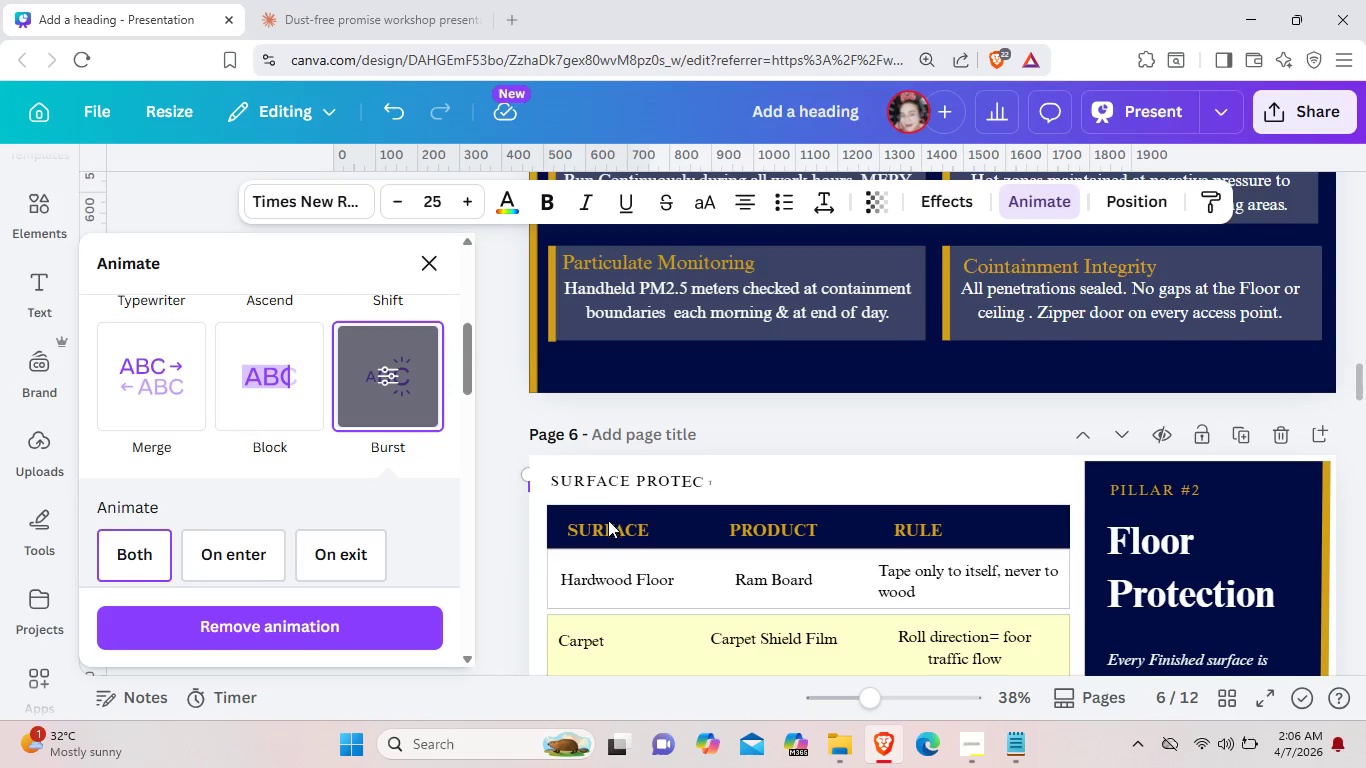 
left_click([606, 529])
 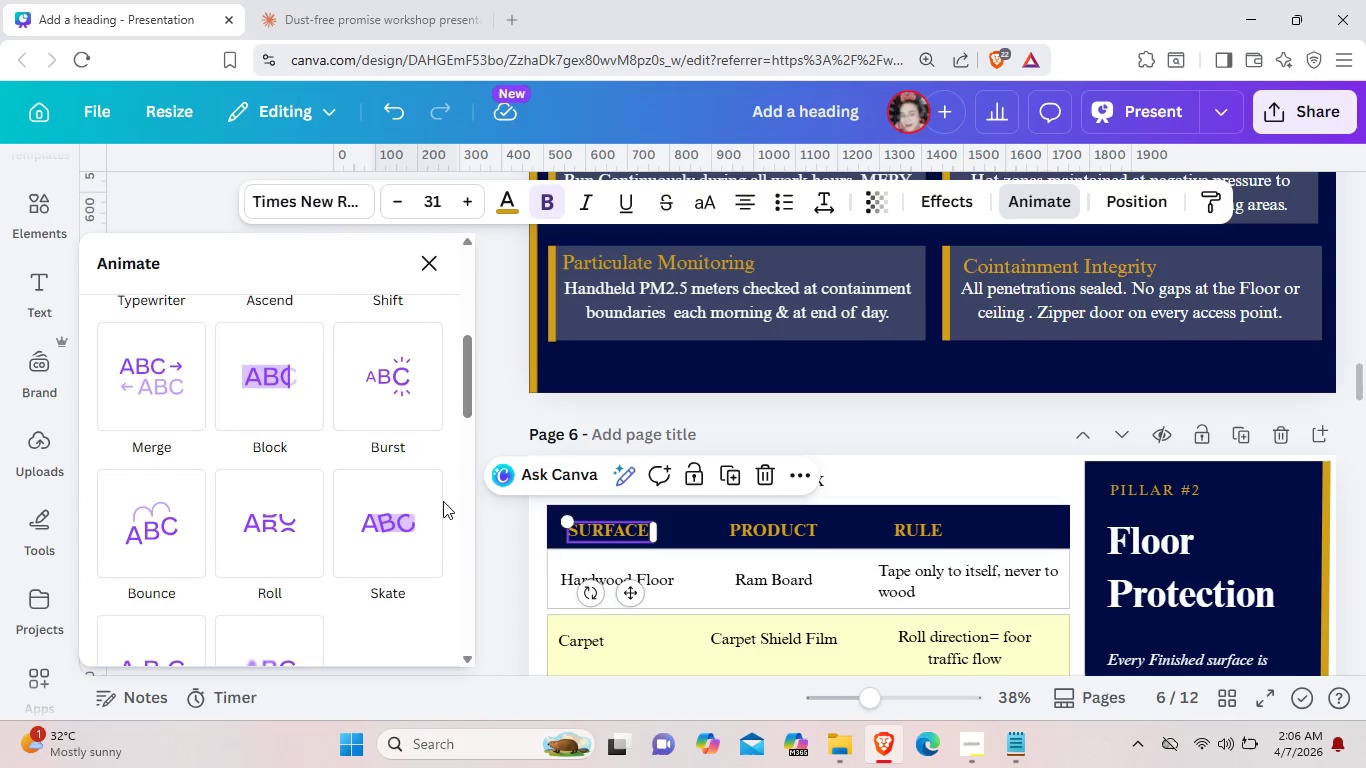 
scroll: coordinate [407, 507], scroll_direction: up, amount: 2.0
 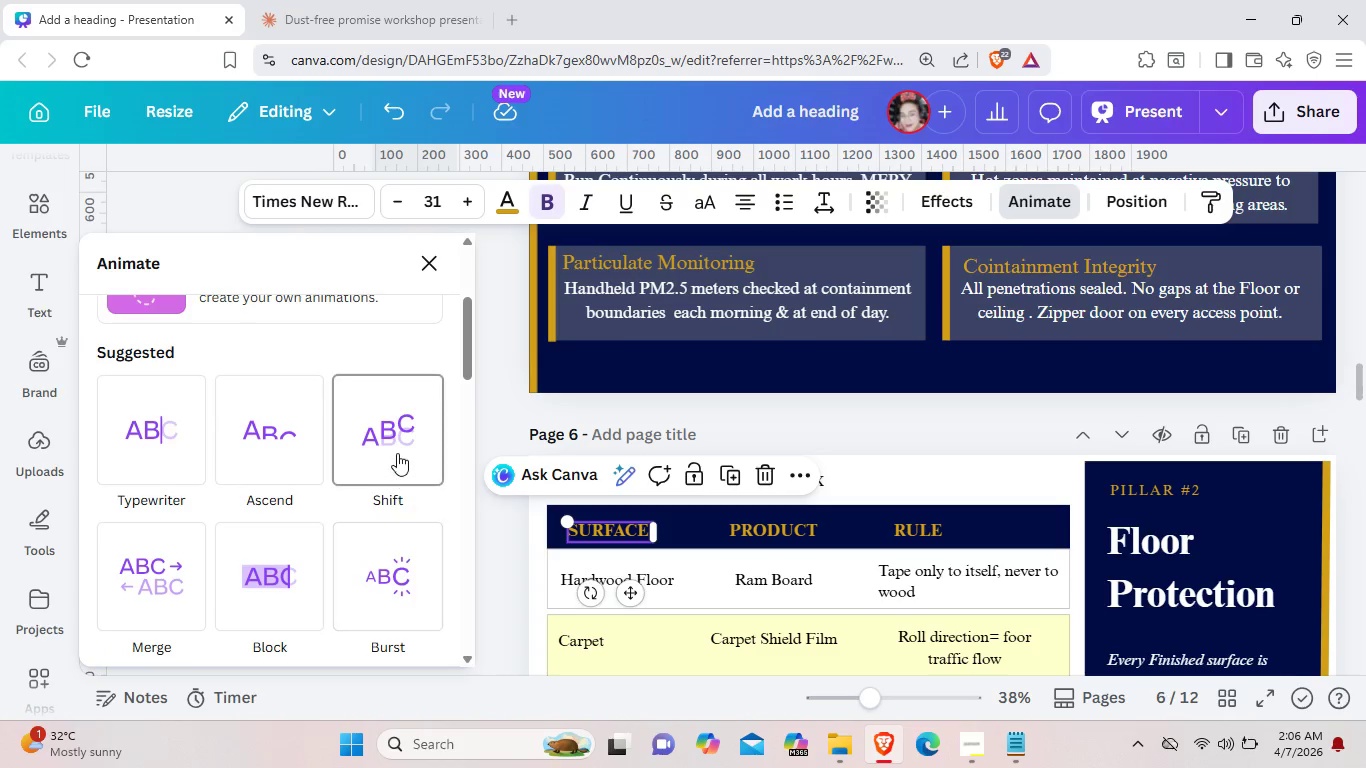 
left_click([396, 448])
 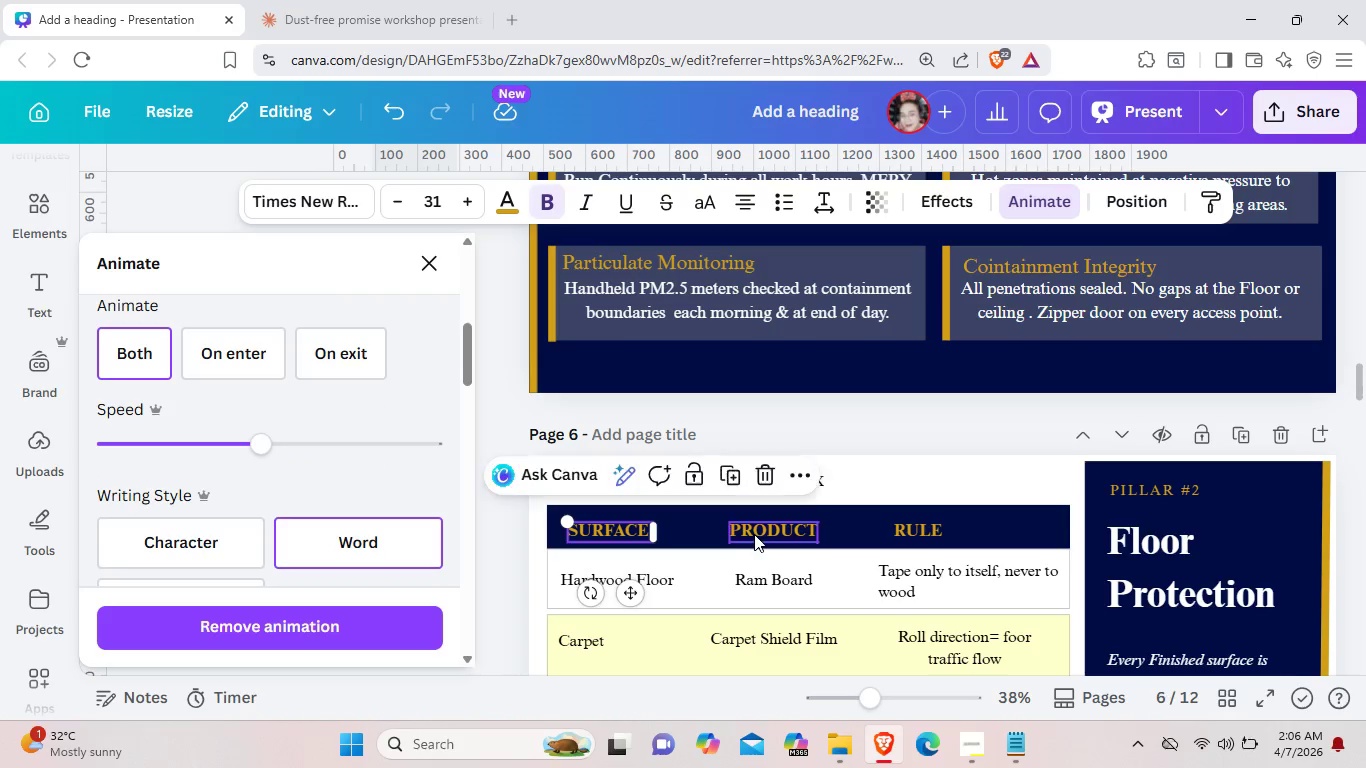 
left_click([755, 533])
 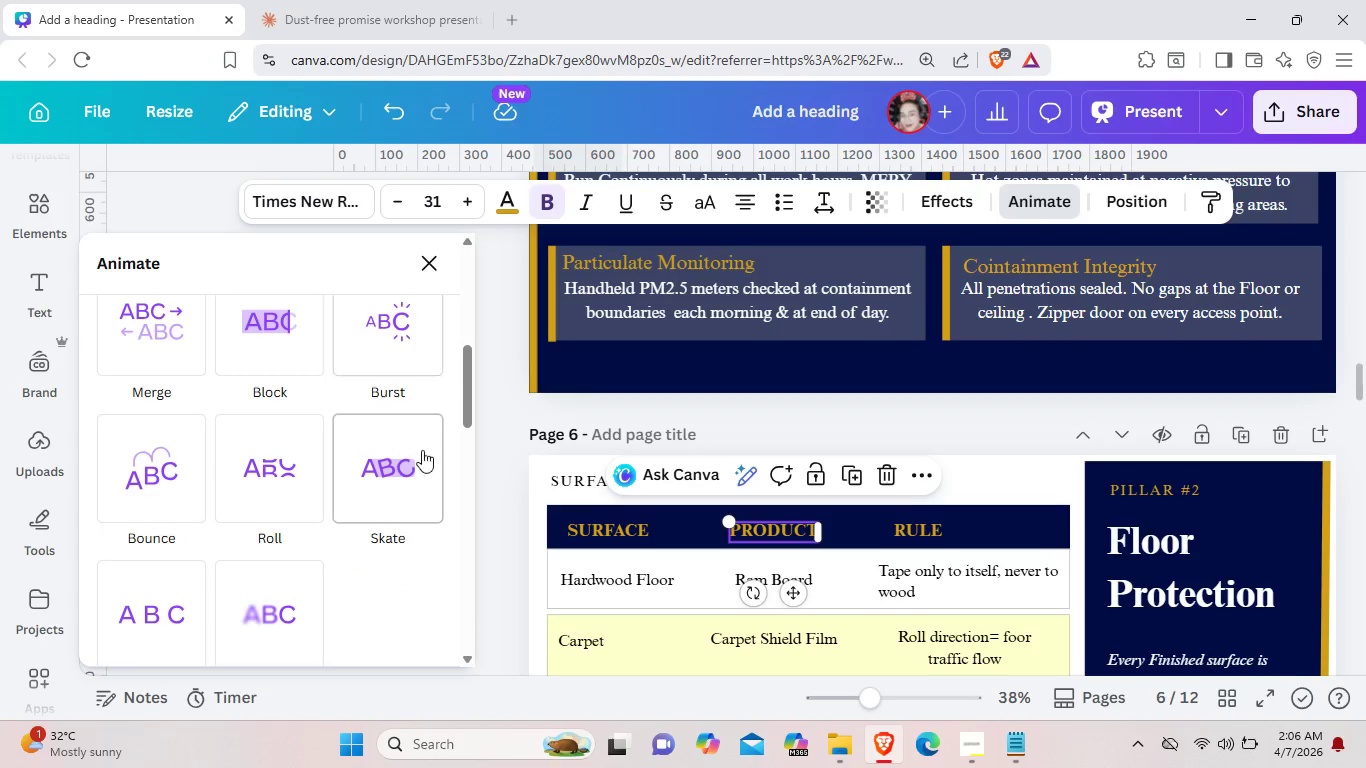 
scroll: coordinate [416, 476], scroll_direction: up, amount: 2.0
 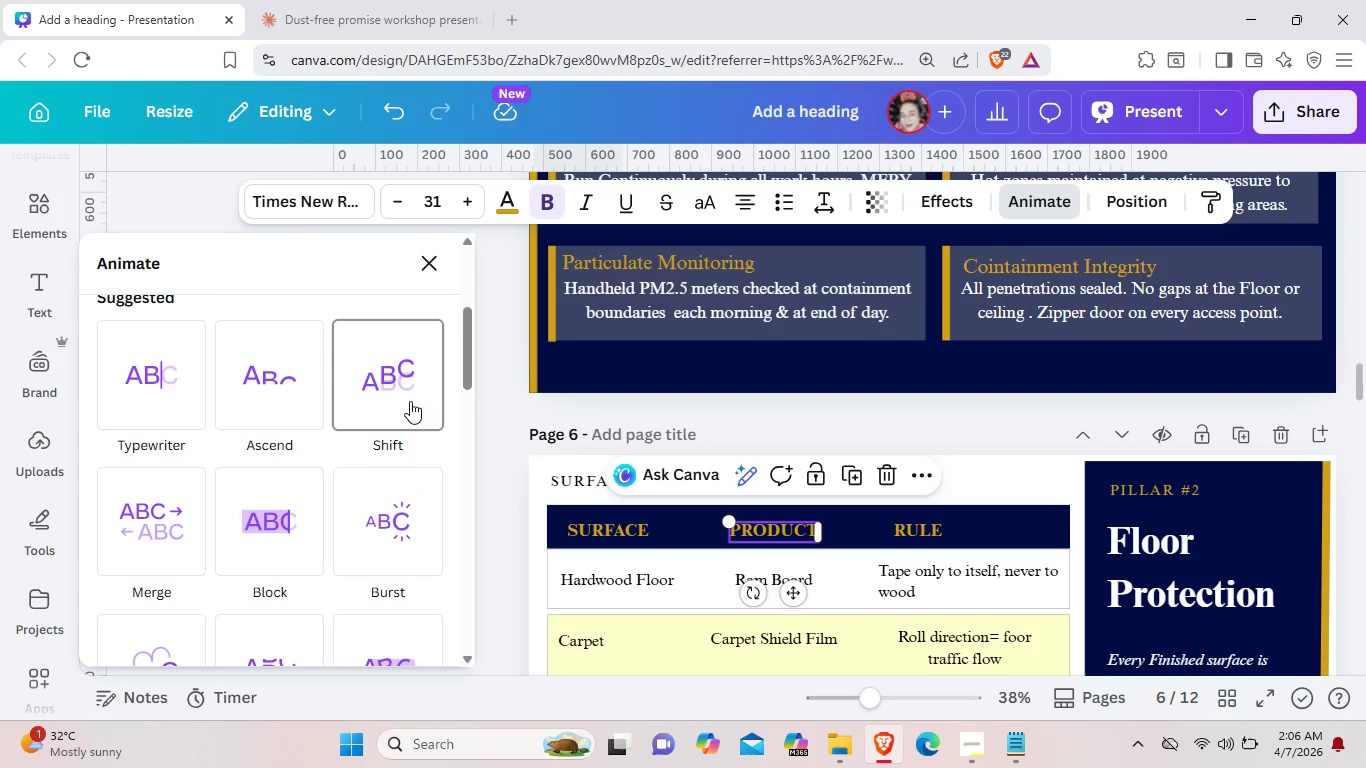 
left_click([410, 401])
 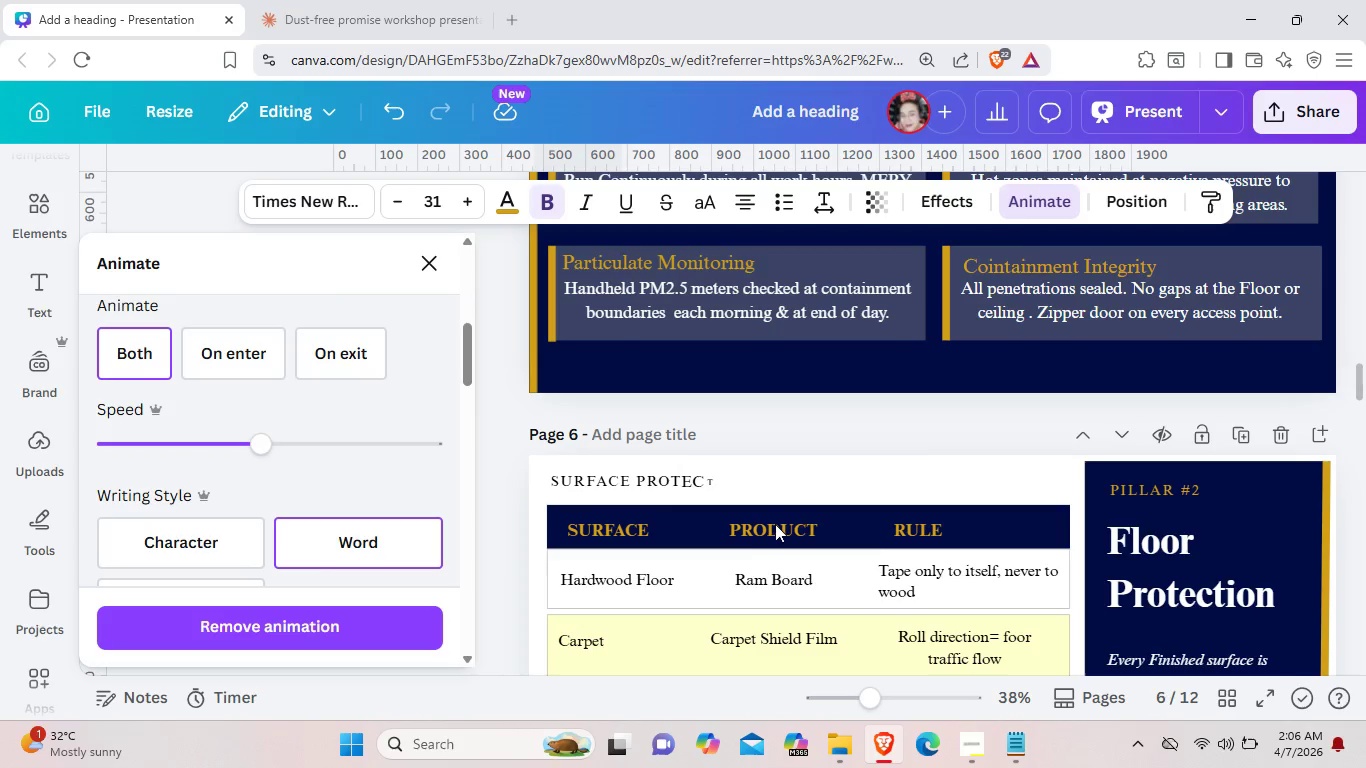 
left_click([923, 530])
 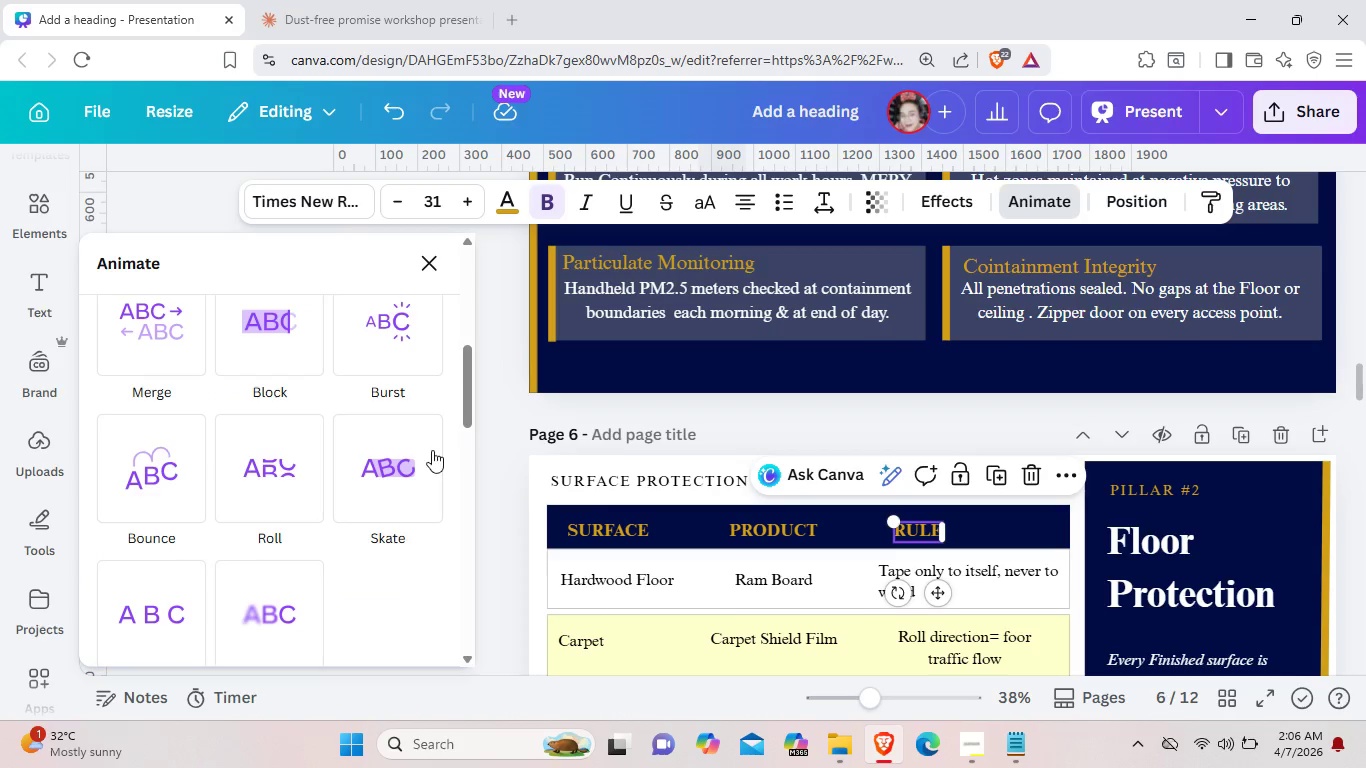 
scroll: coordinate [426, 451], scroll_direction: up, amount: 2.0
 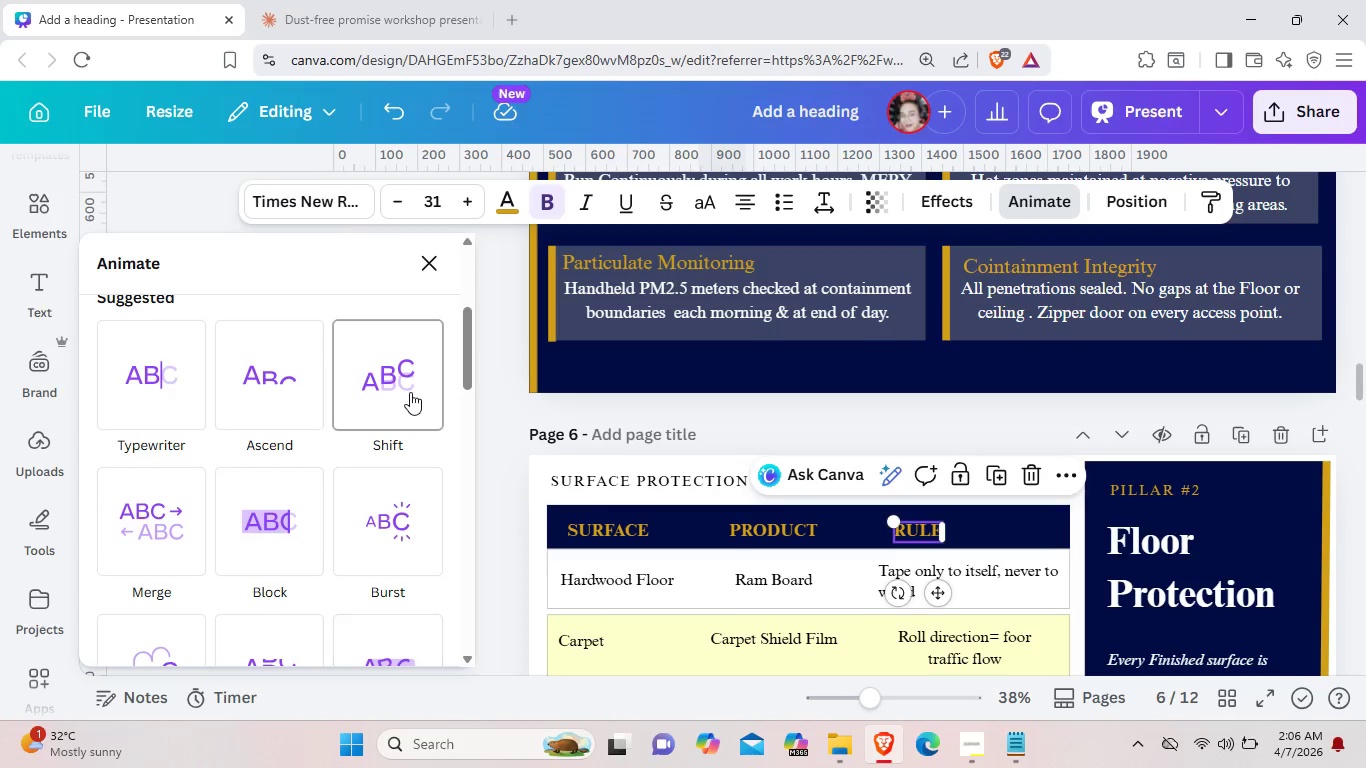 
left_click([410, 392])
 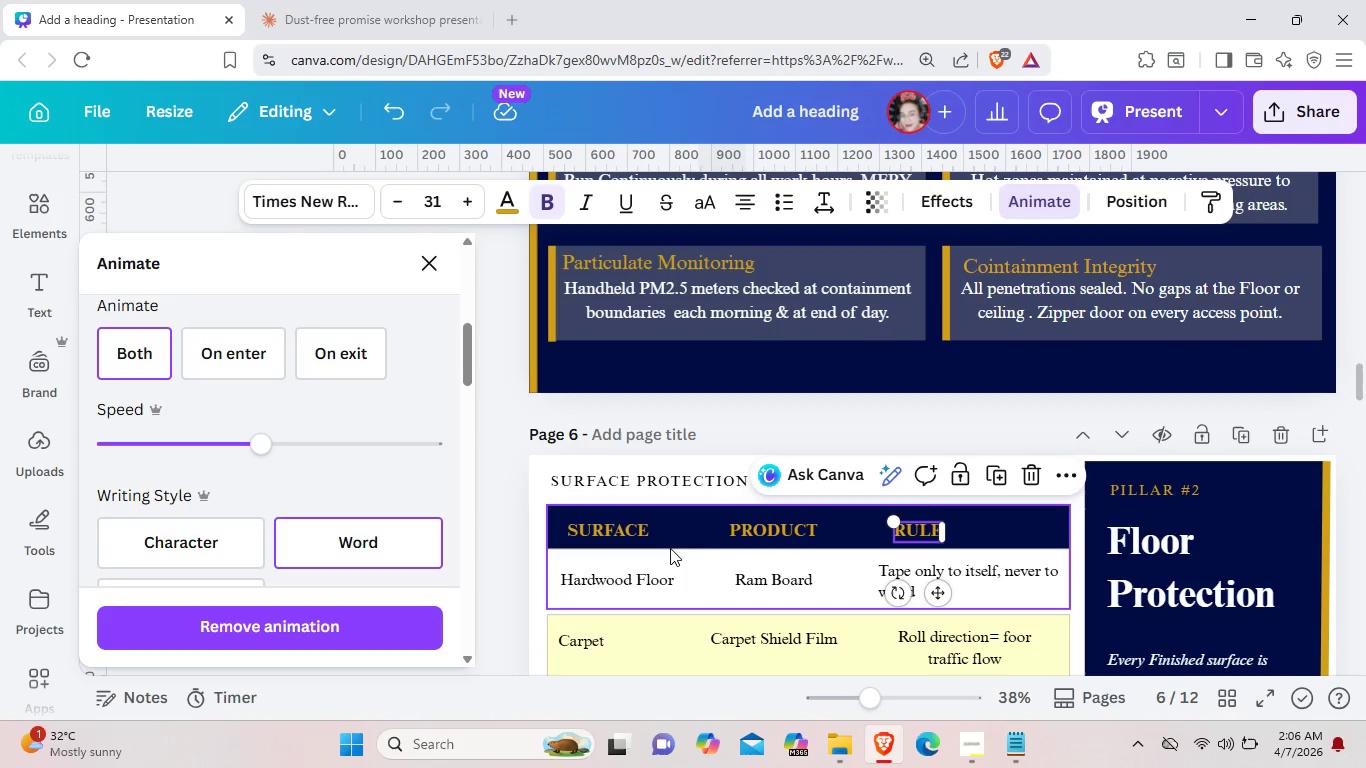 
left_click([925, 529])
 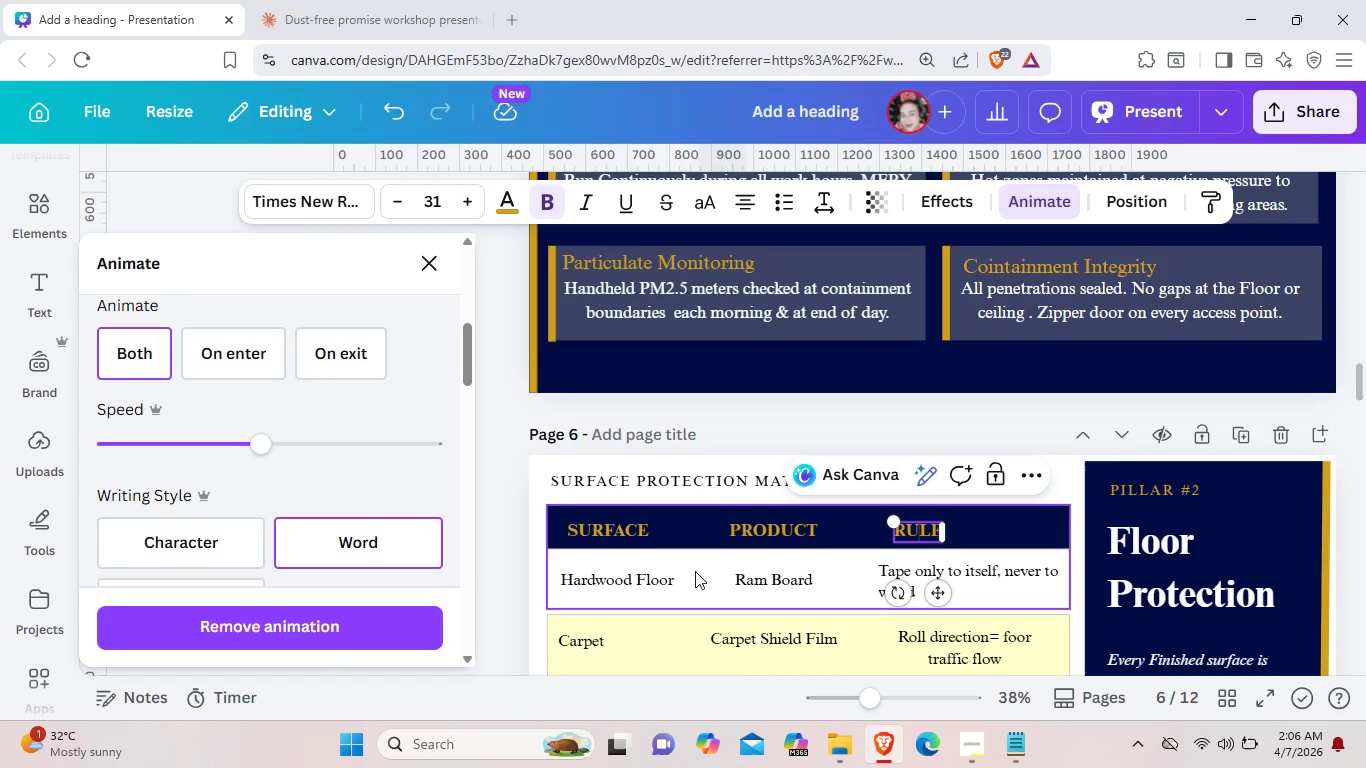 
scroll: coordinate [695, 571], scroll_direction: down, amount: 1.0
 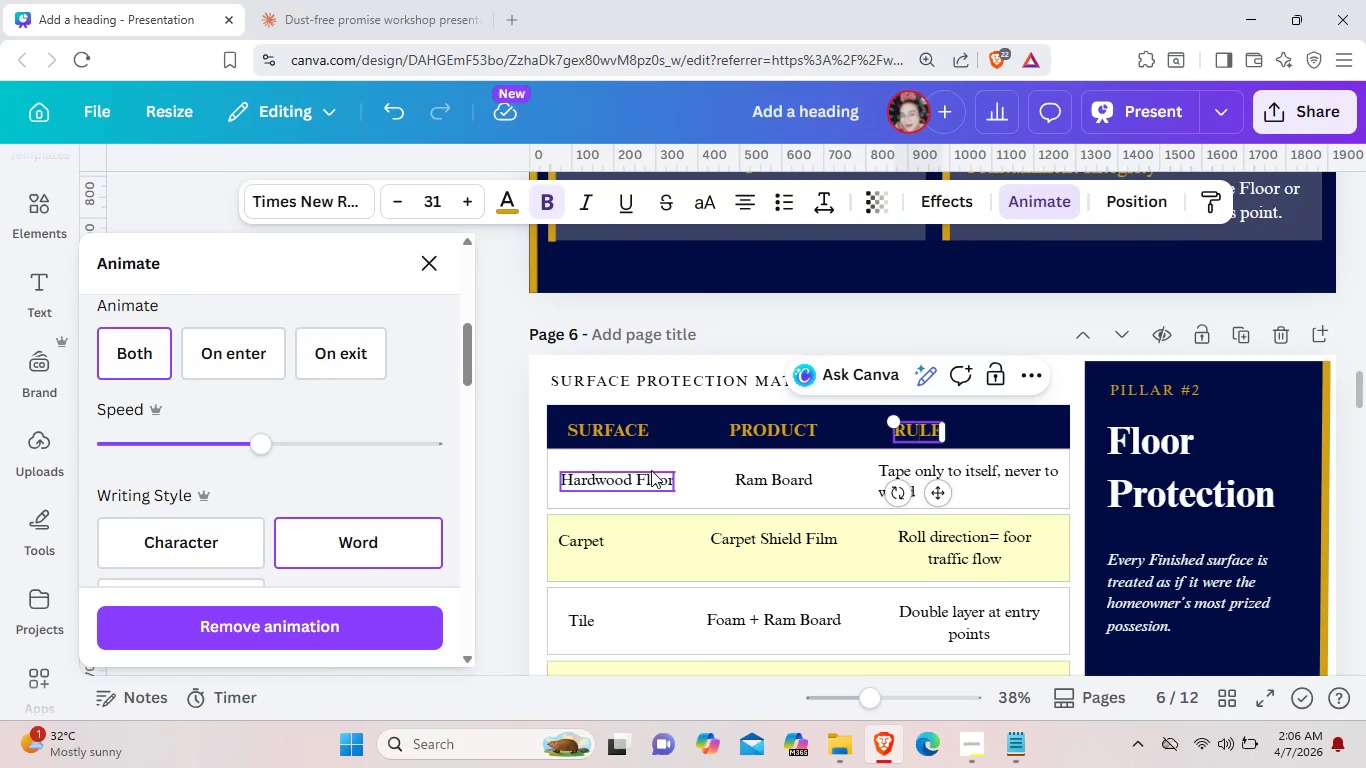 
left_click([651, 470])
 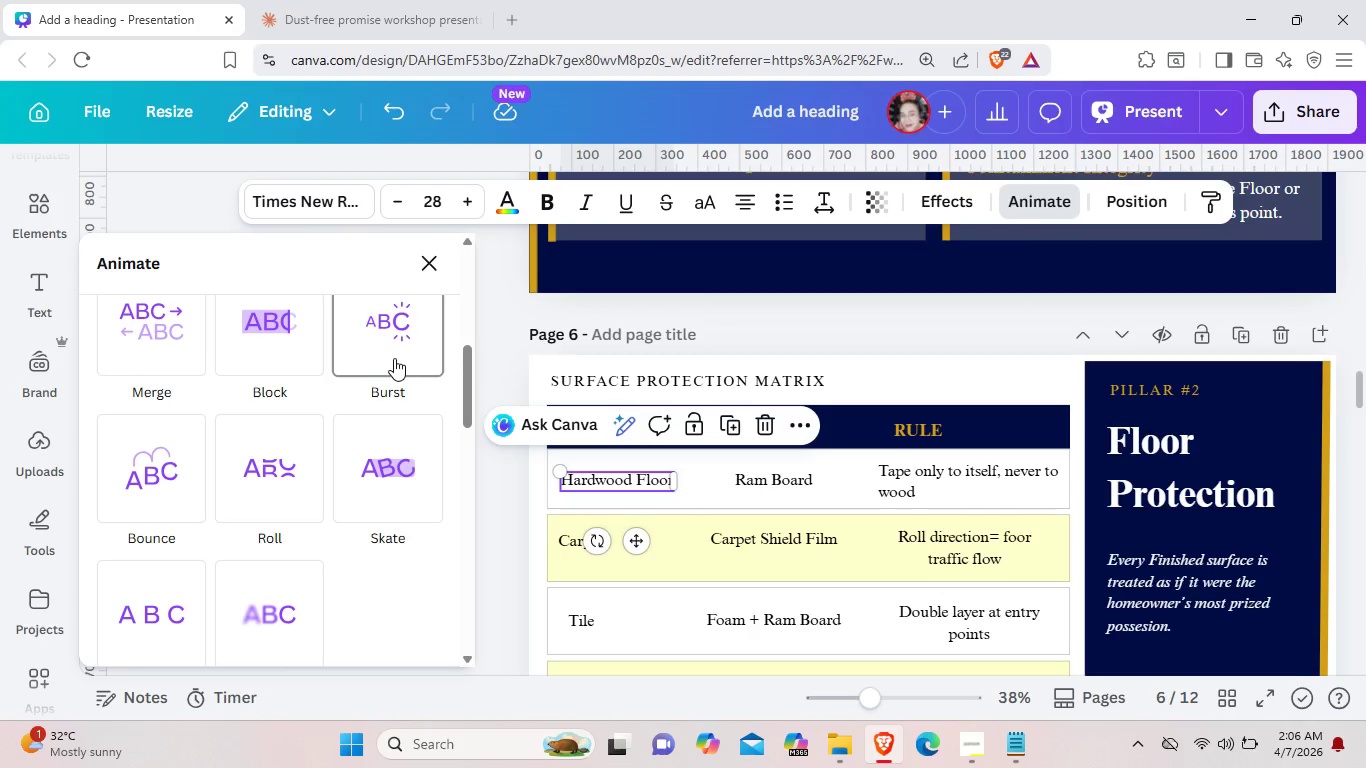 
left_click([403, 469])
 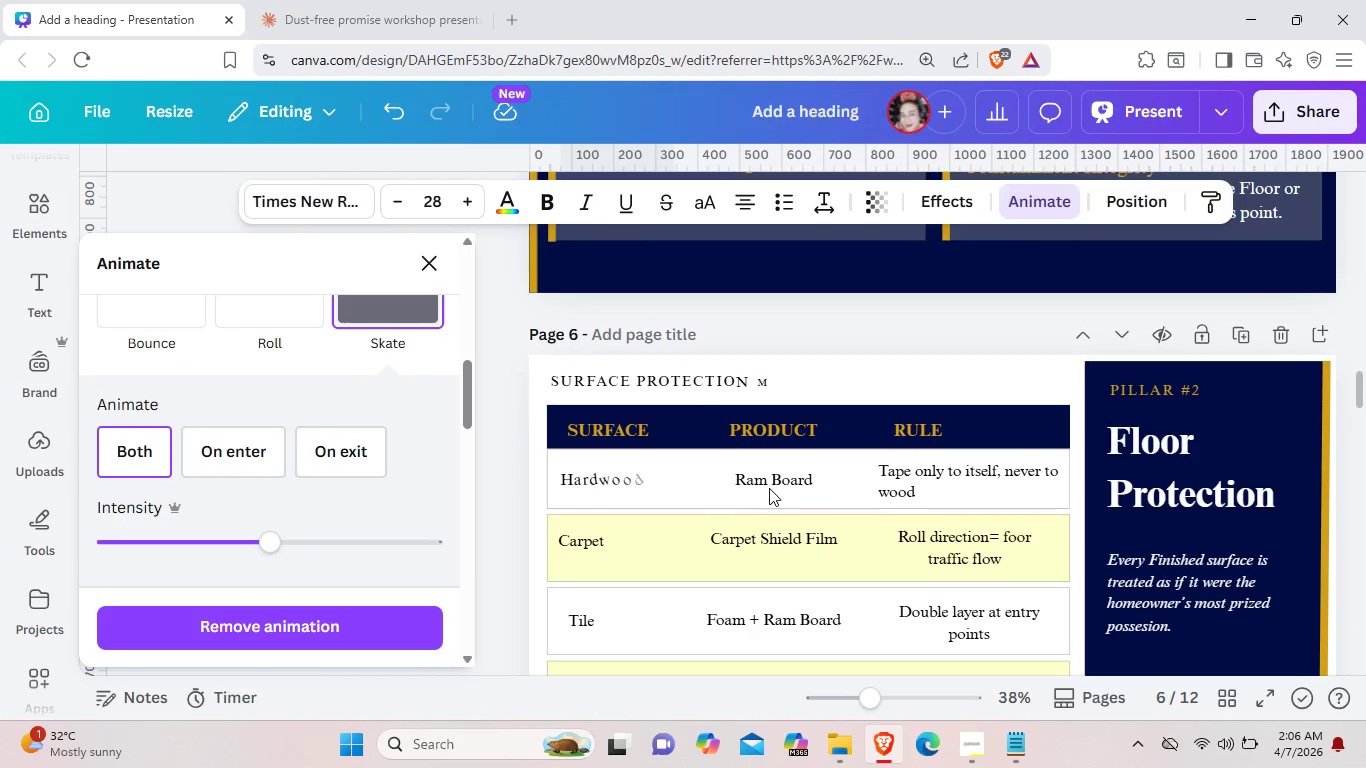 
left_click([772, 484])
 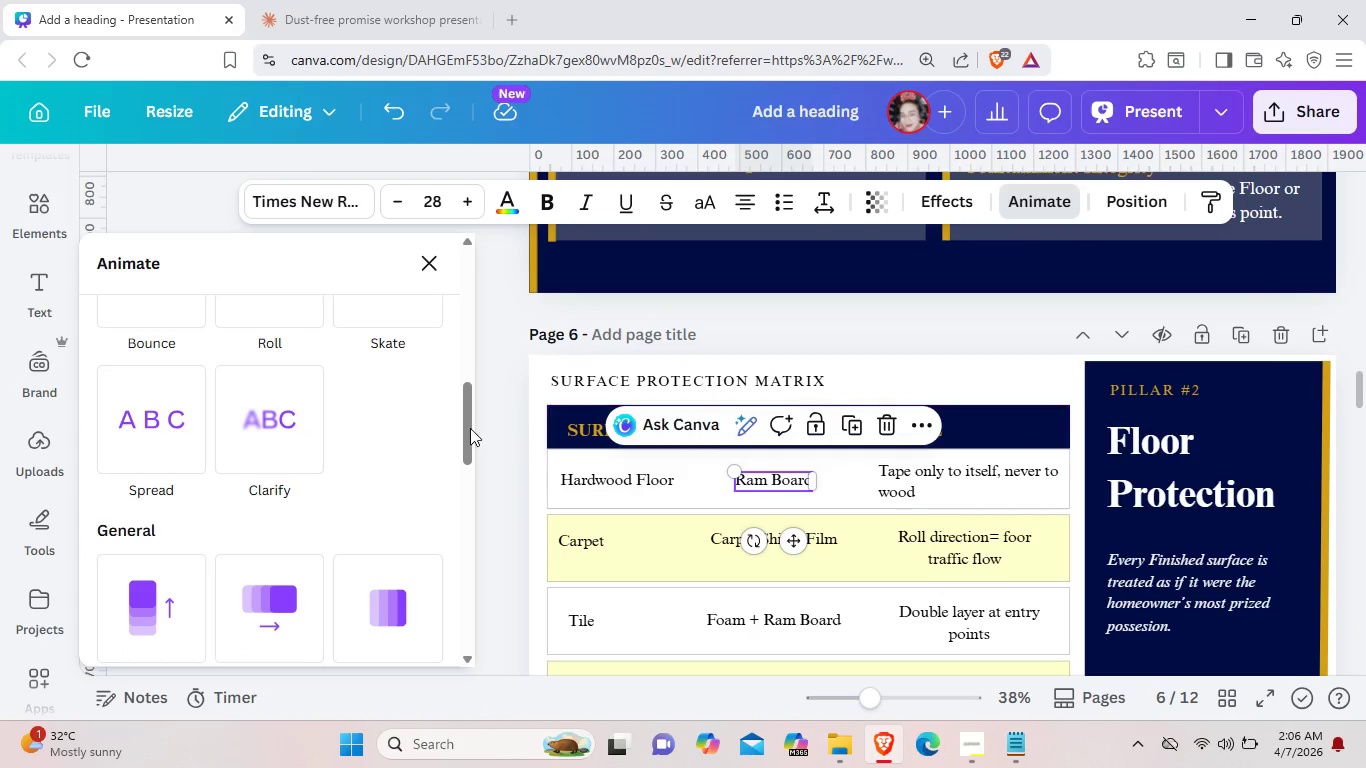 
scroll: coordinate [393, 454], scroll_direction: up, amount: 1.0
 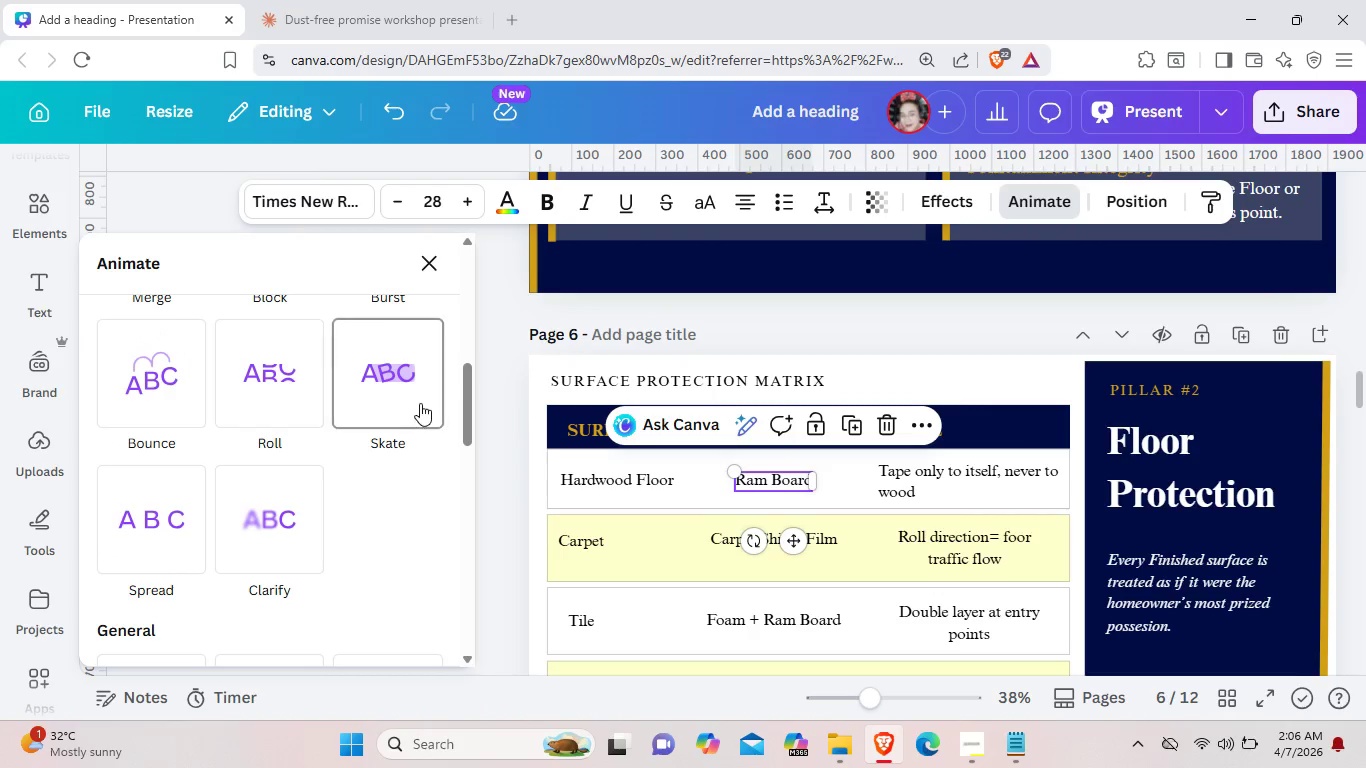 
left_click([420, 403])
 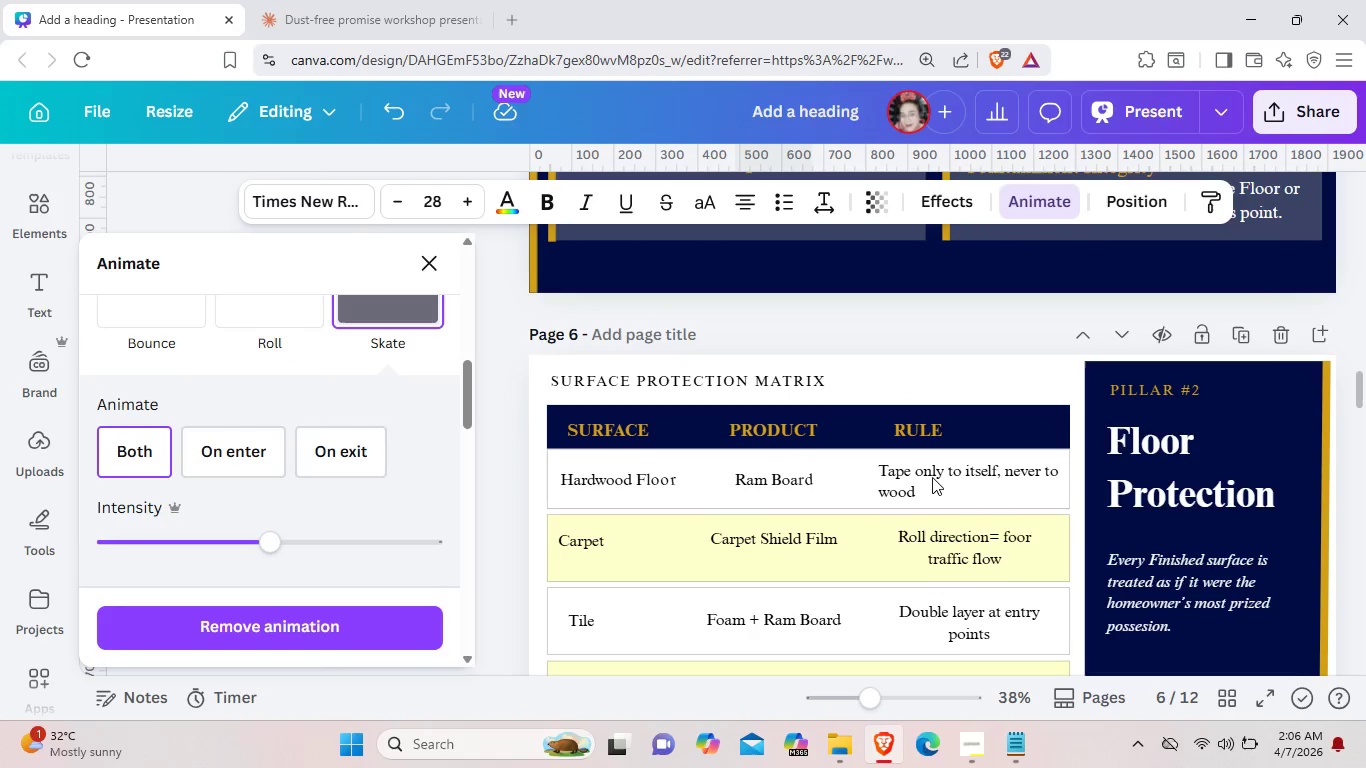 
left_click([932, 477])
 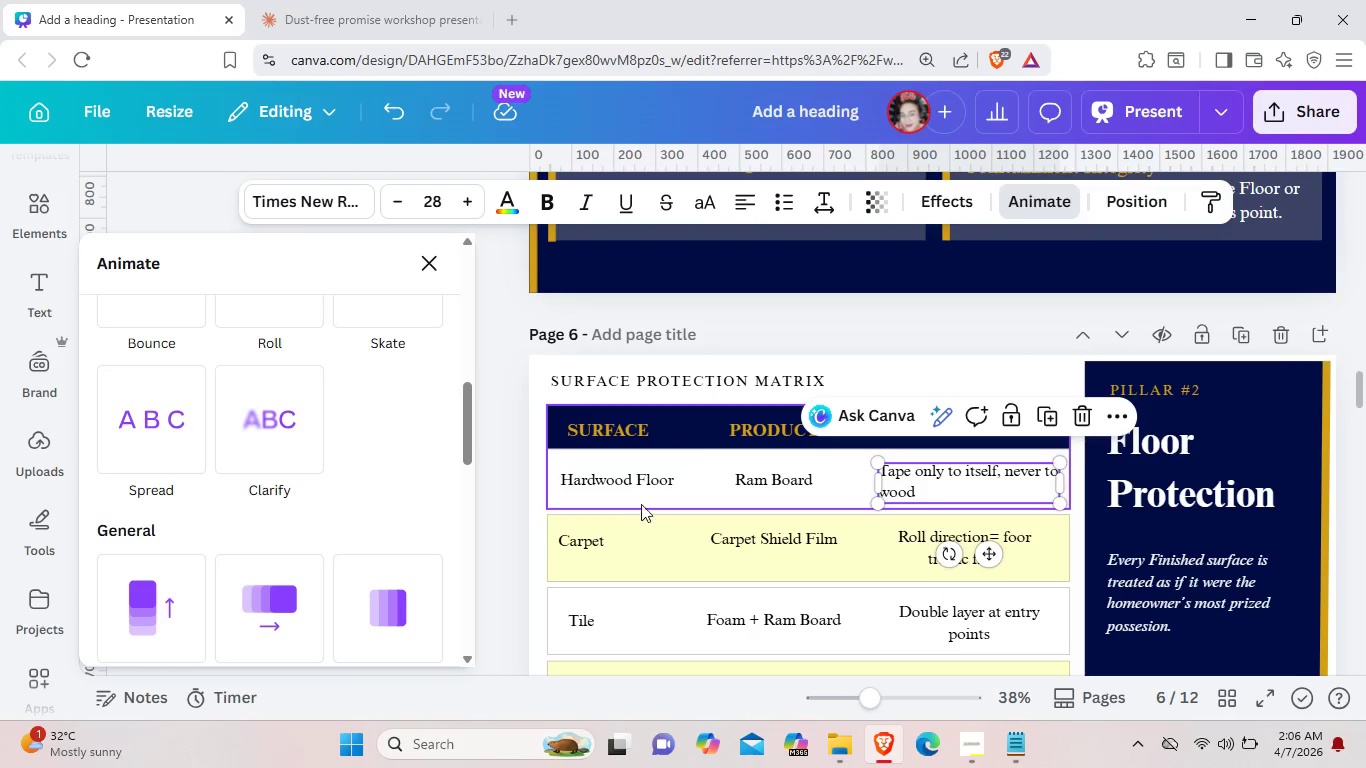 
left_click([597, 541])
 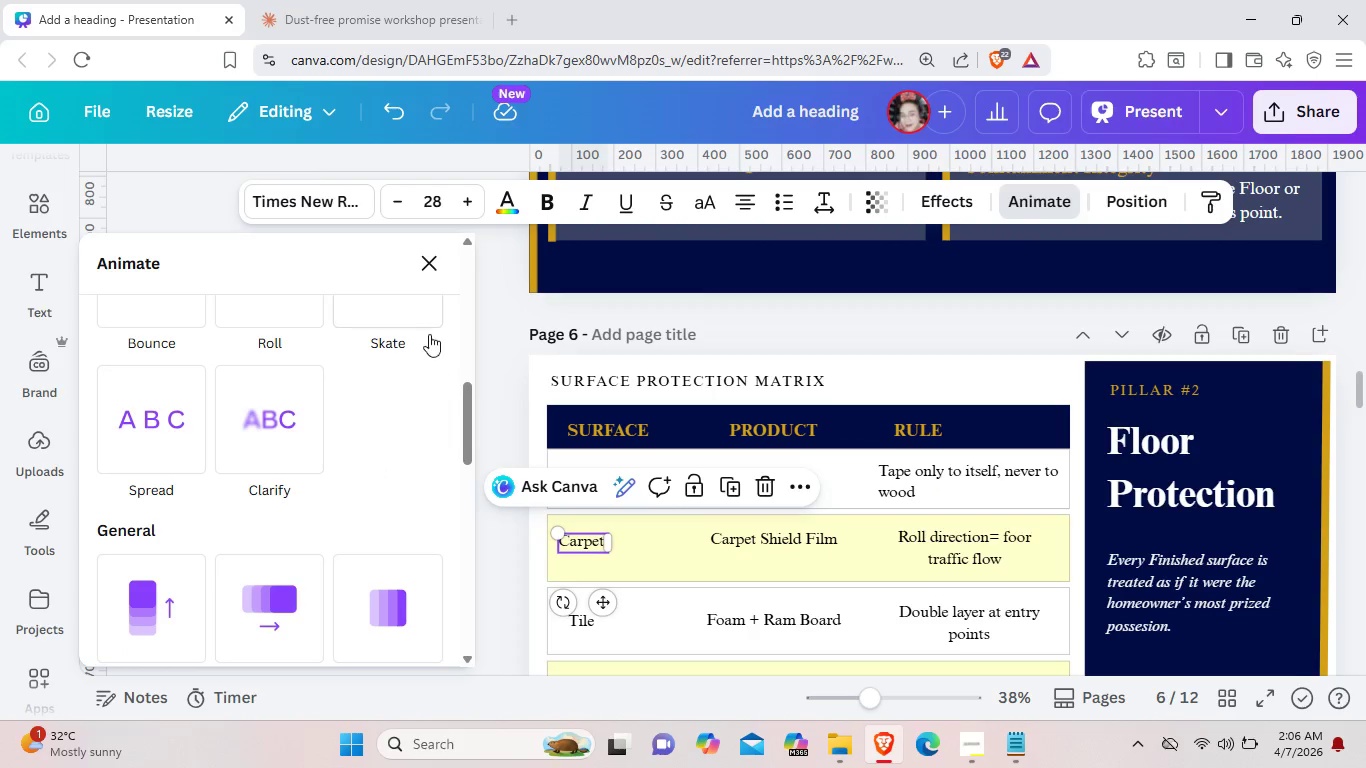 
left_click([415, 326])
 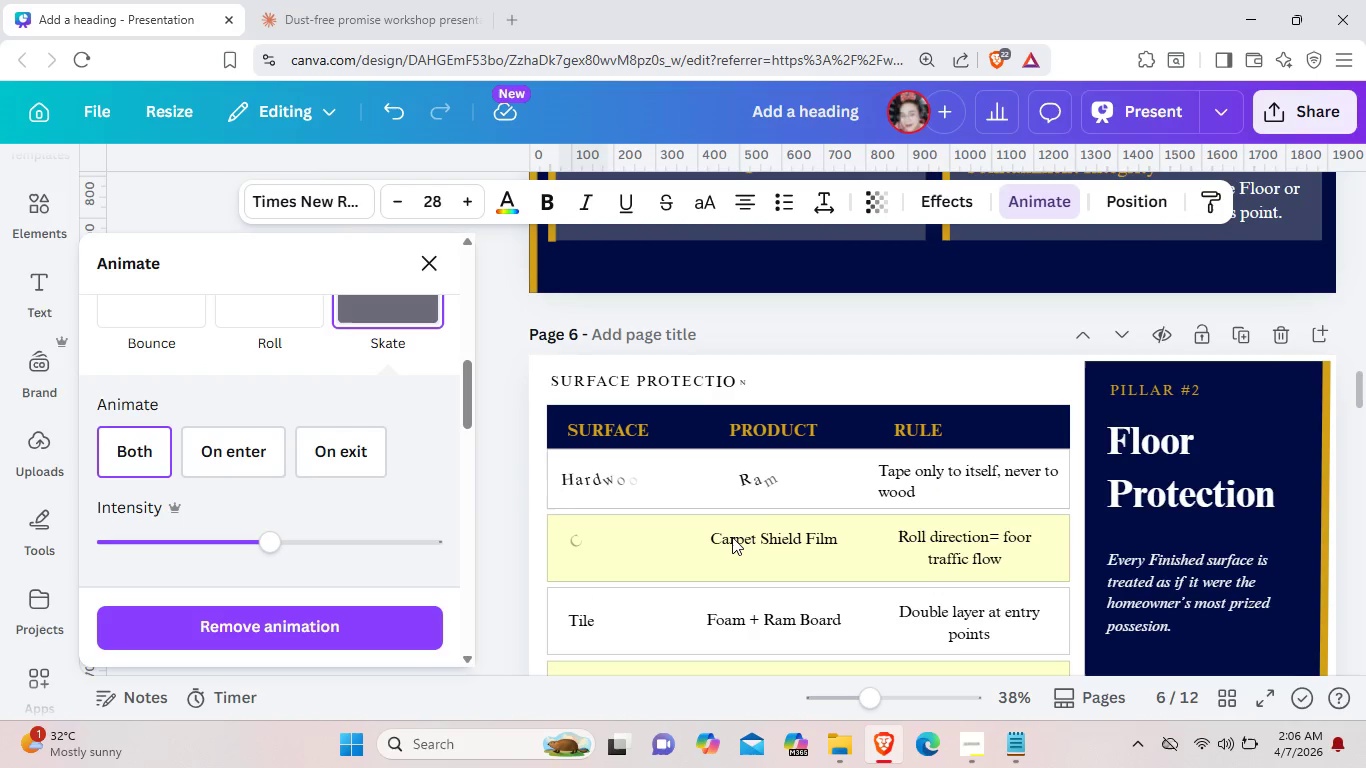 
left_click([732, 537])
 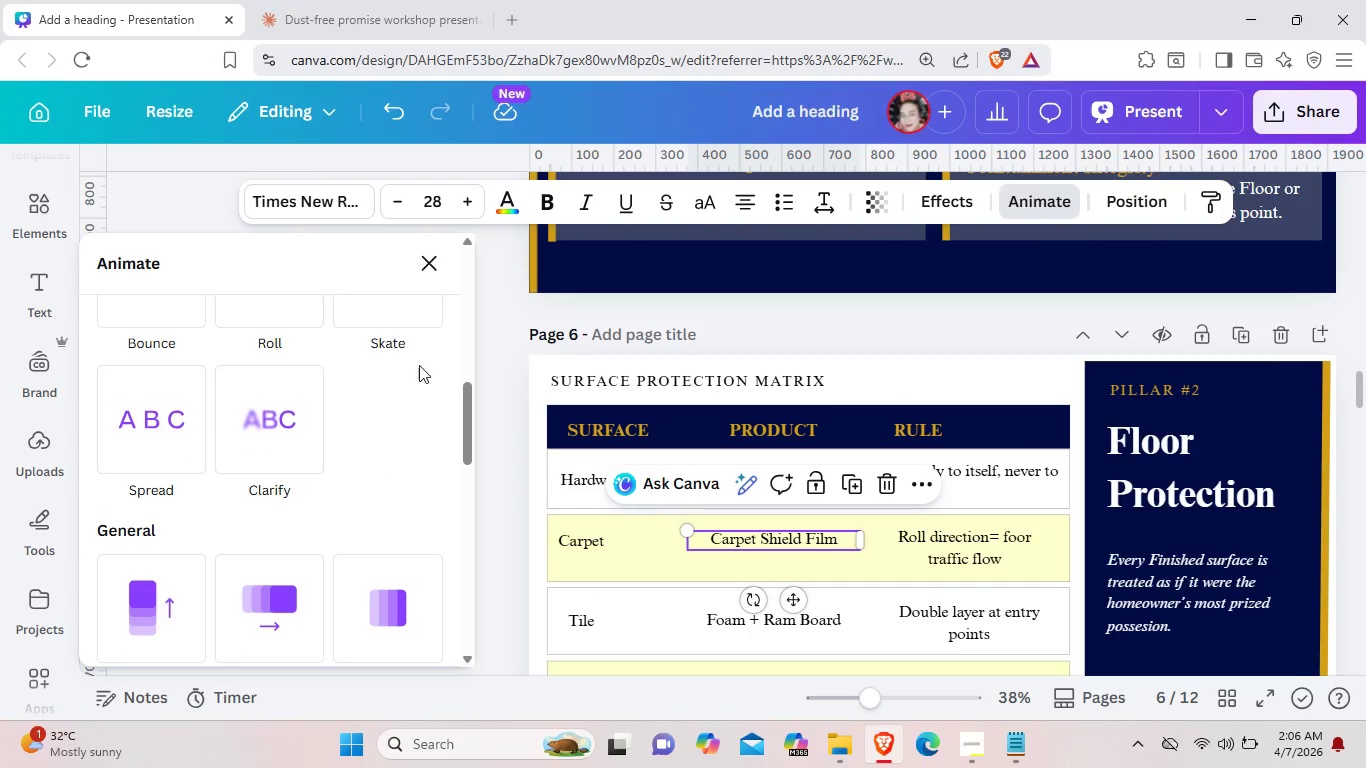 
left_click([406, 327])
 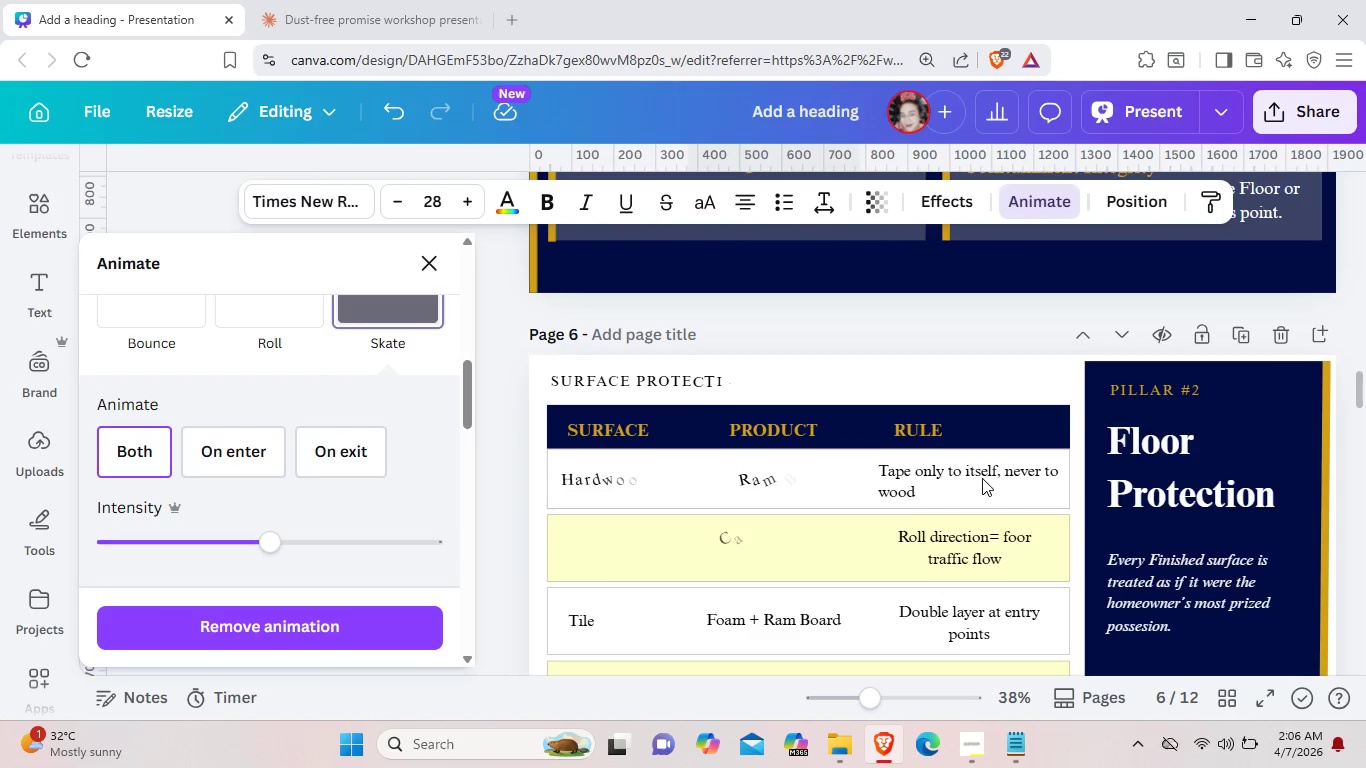 
left_click([982, 478])
 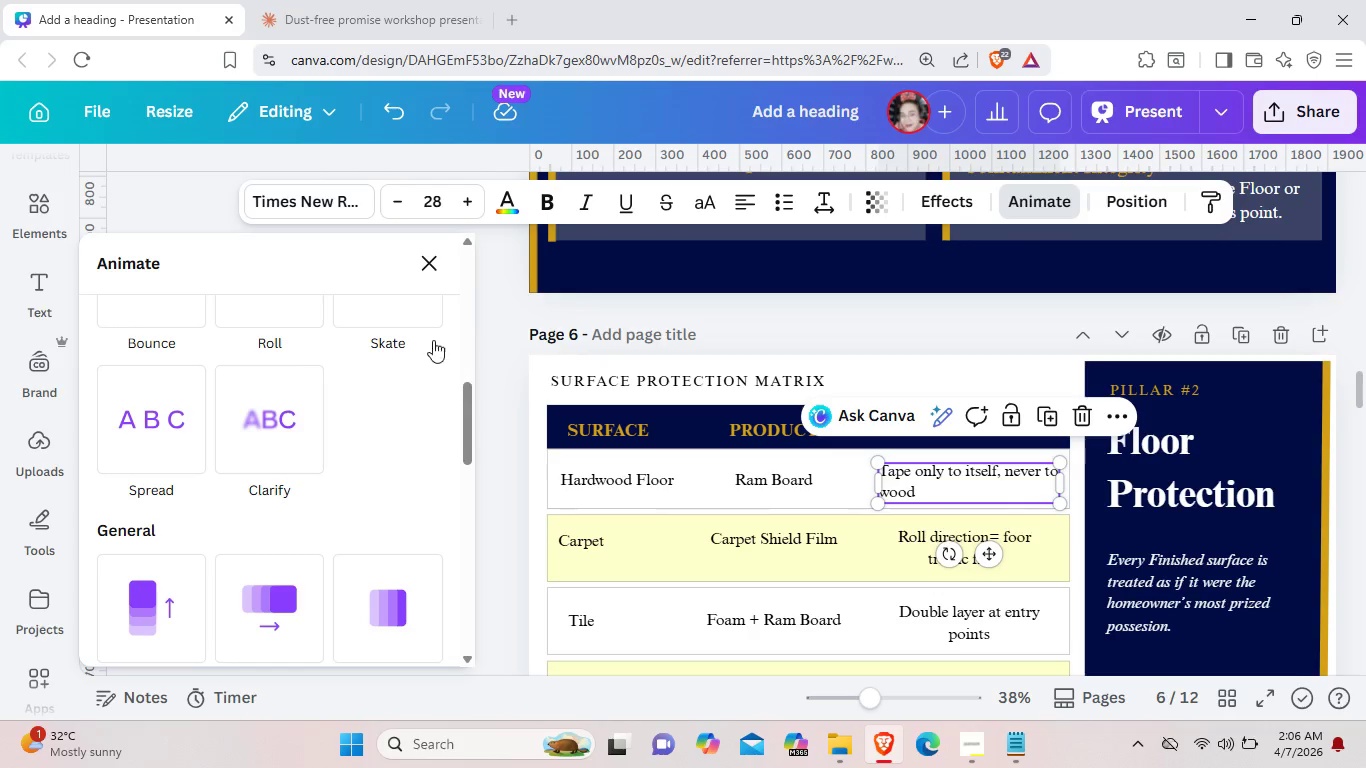 
left_click([417, 315])
 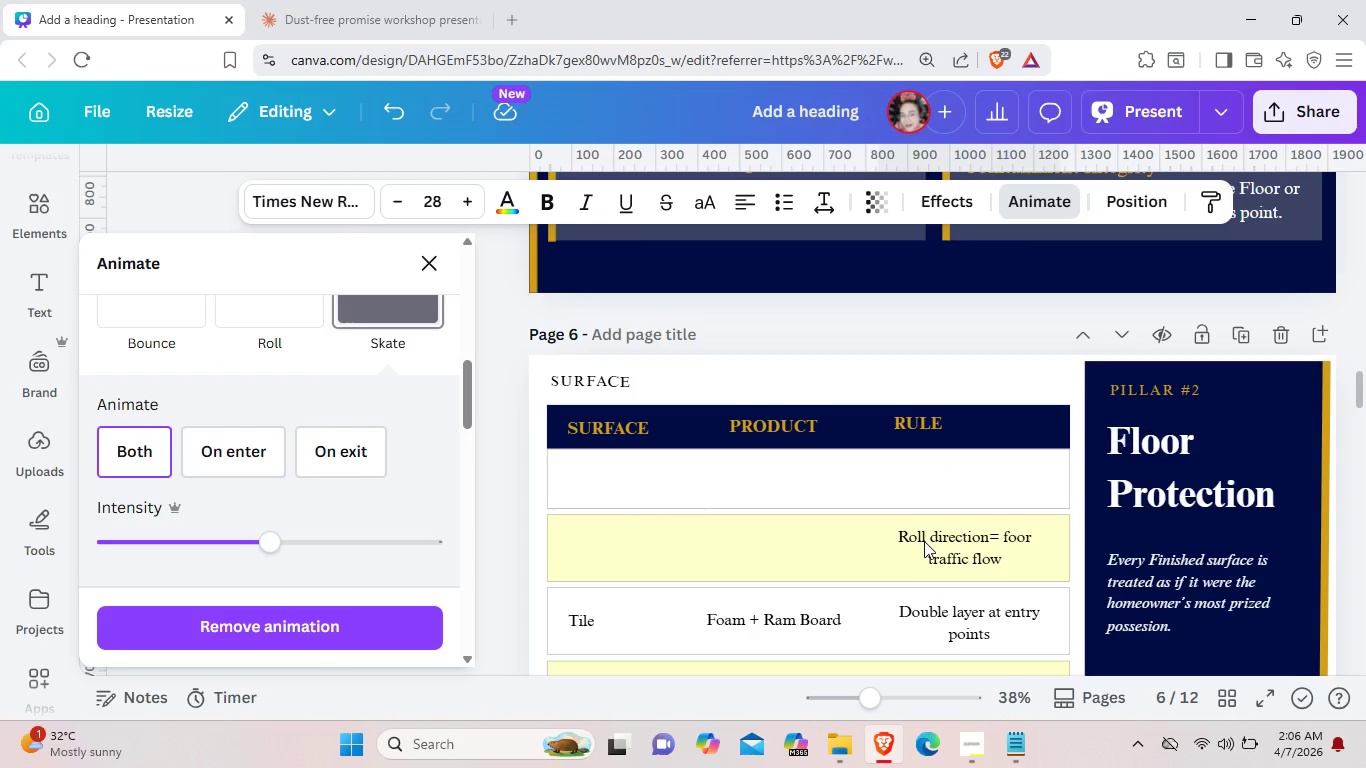 
left_click([924, 541])
 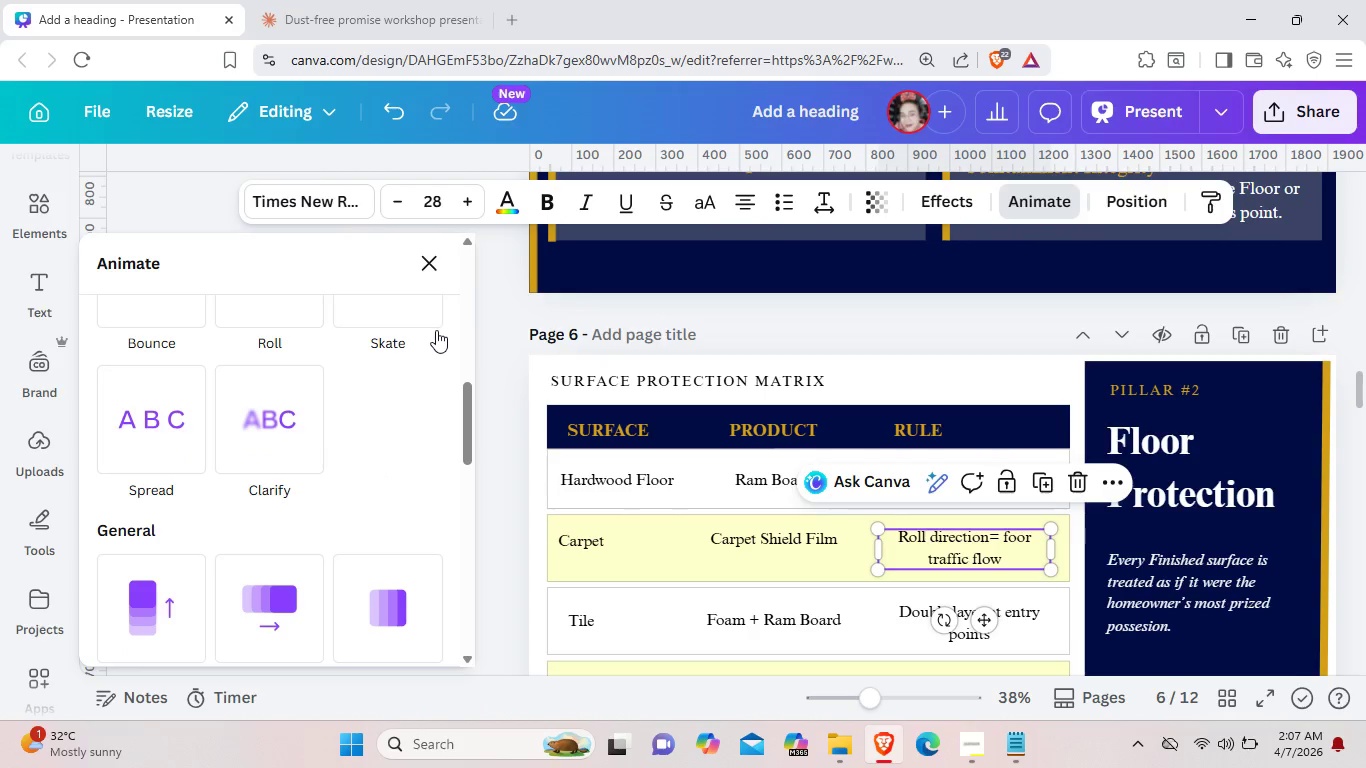 
left_click([414, 311])
 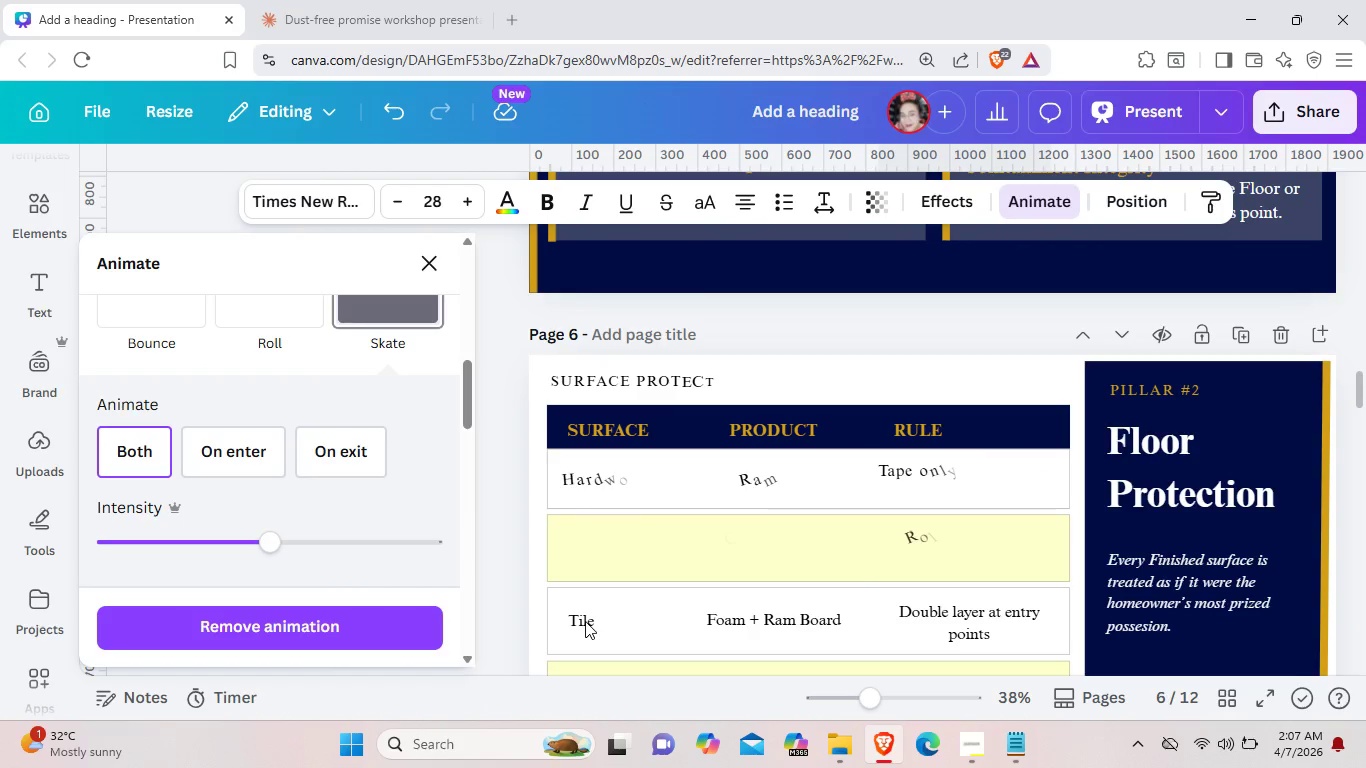 
left_click([585, 621])
 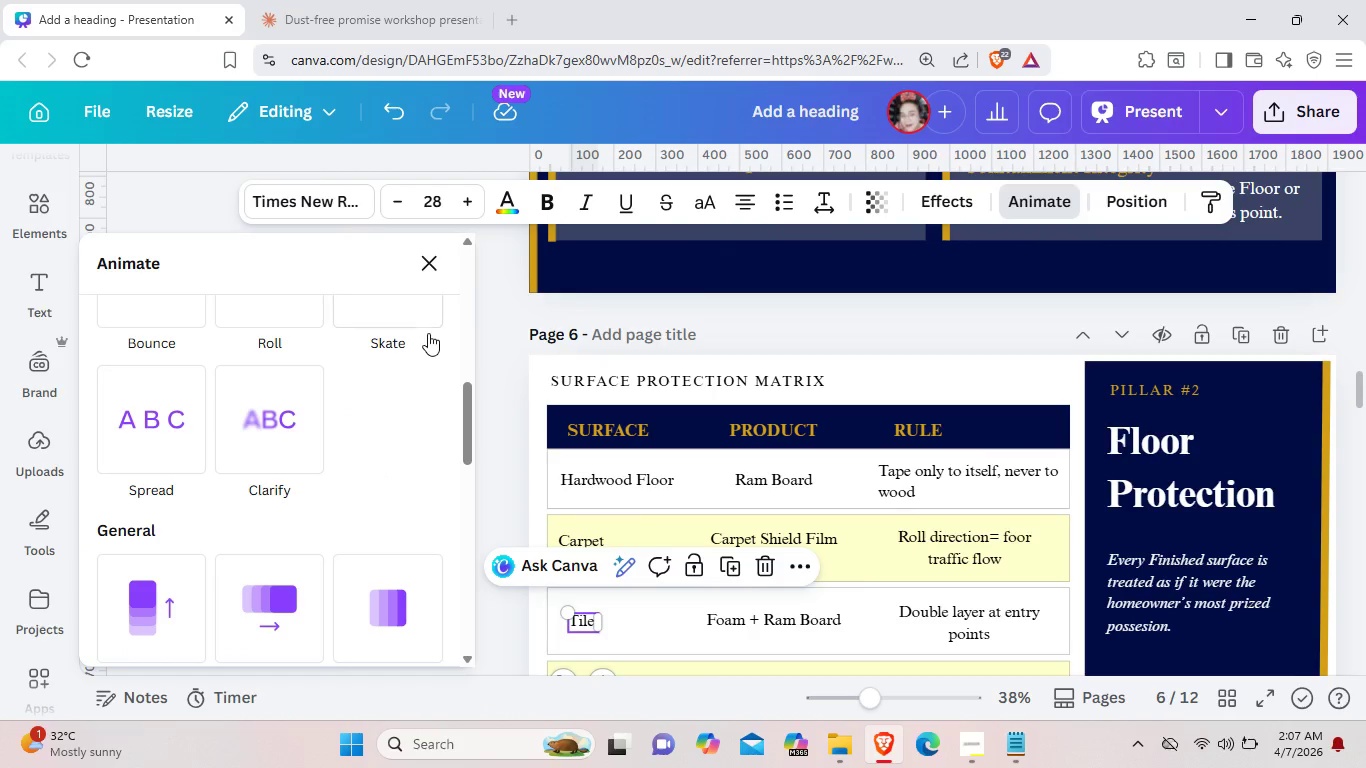 
left_click([420, 308])
 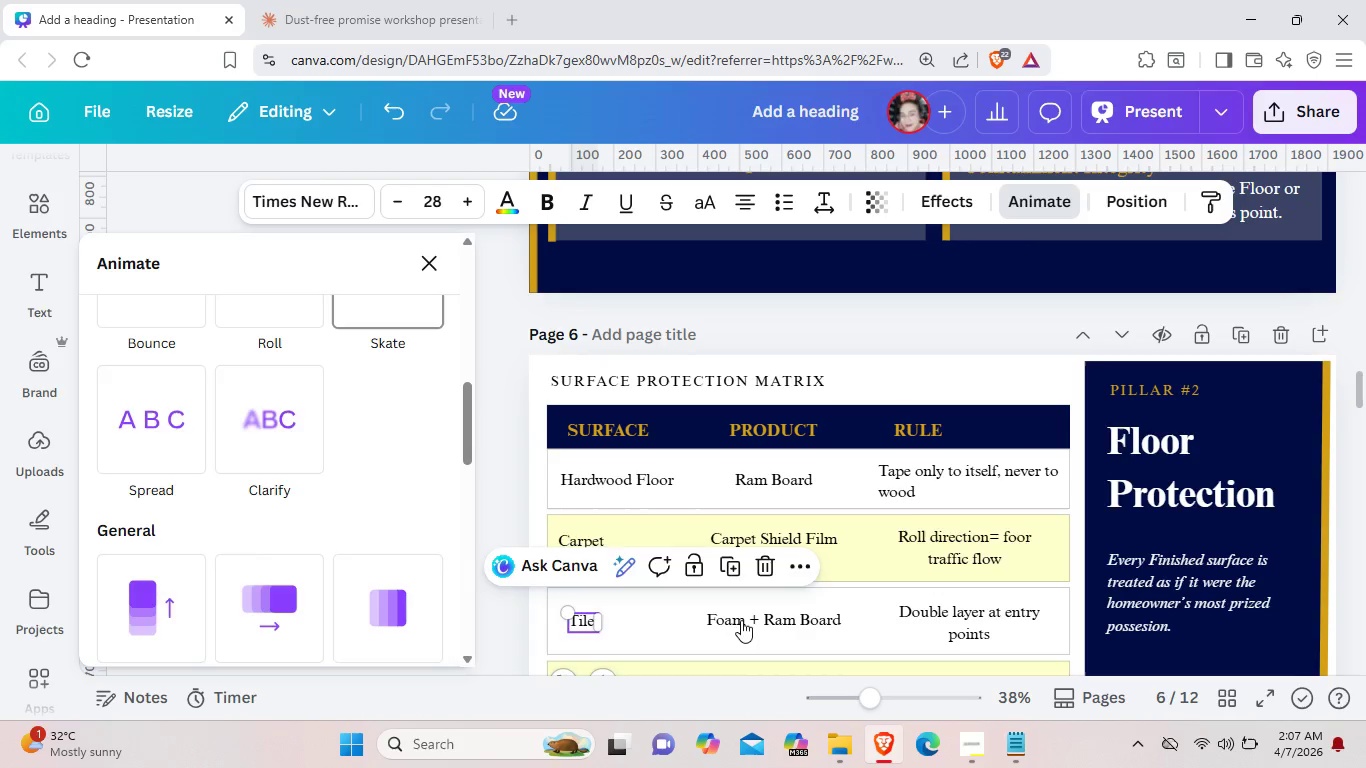 
left_click([741, 620])
 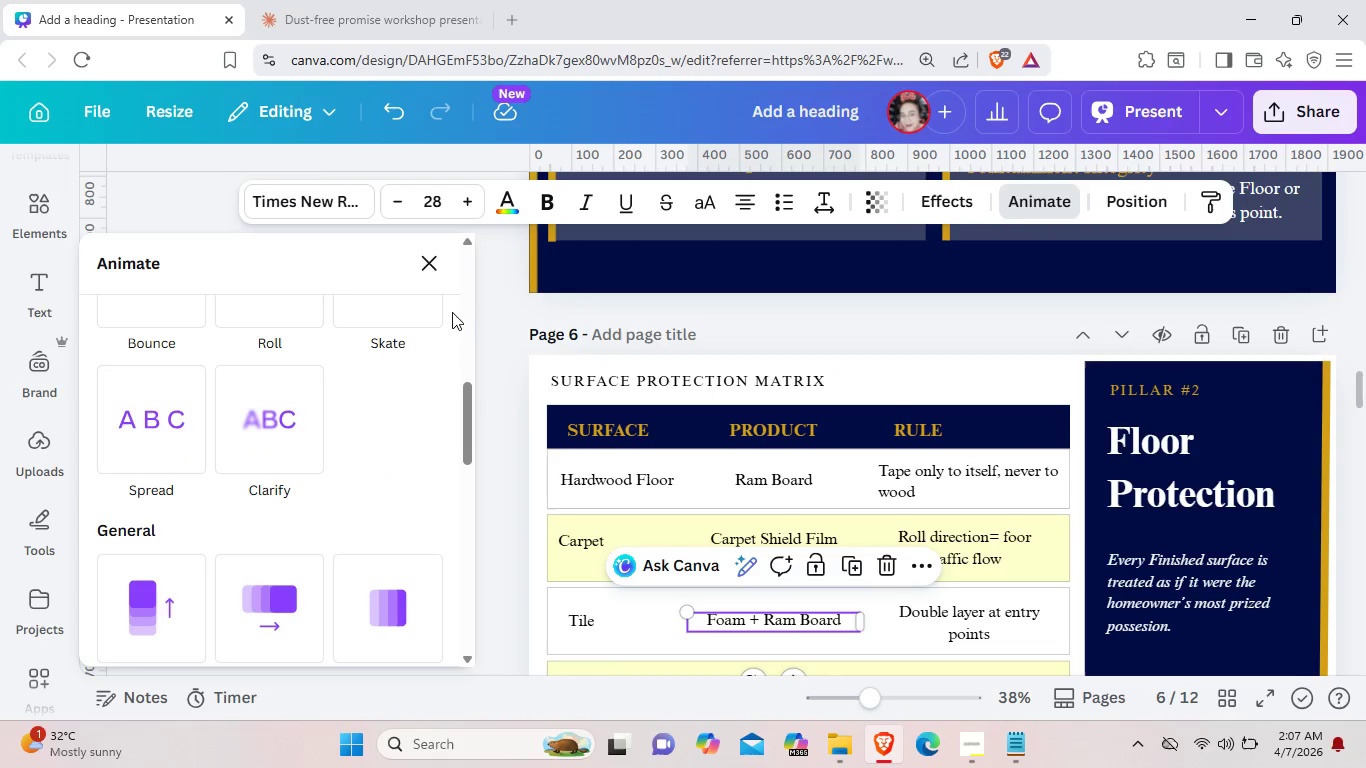 
left_click([407, 309])
 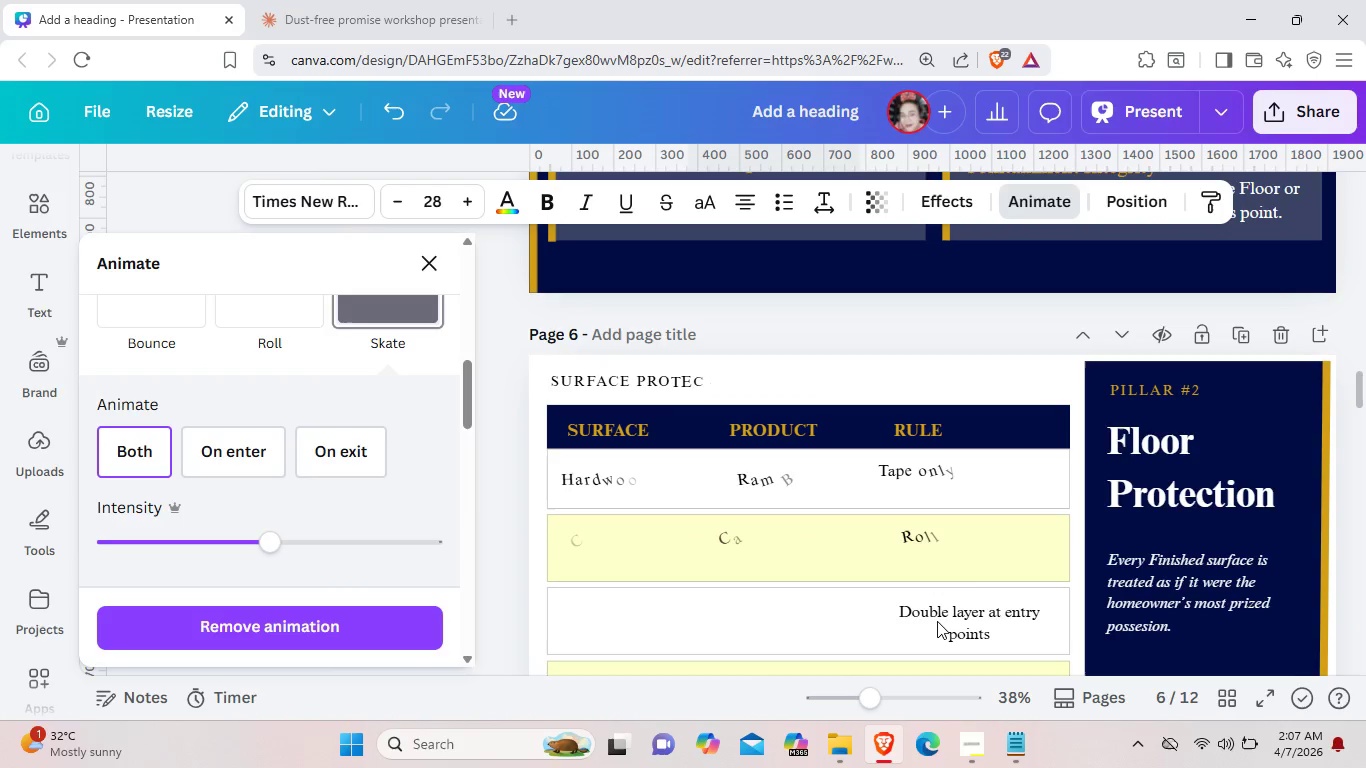 
left_click([937, 621])
 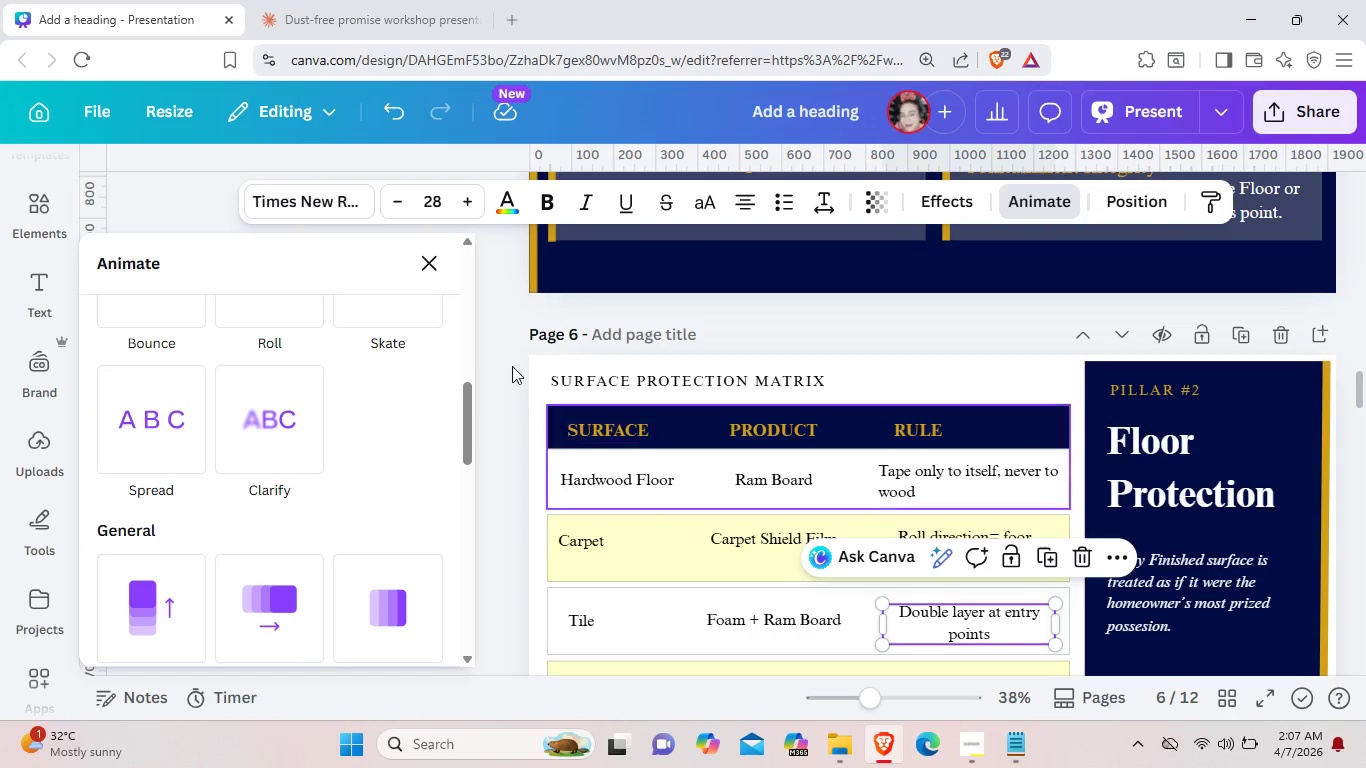 
left_click([432, 318])
 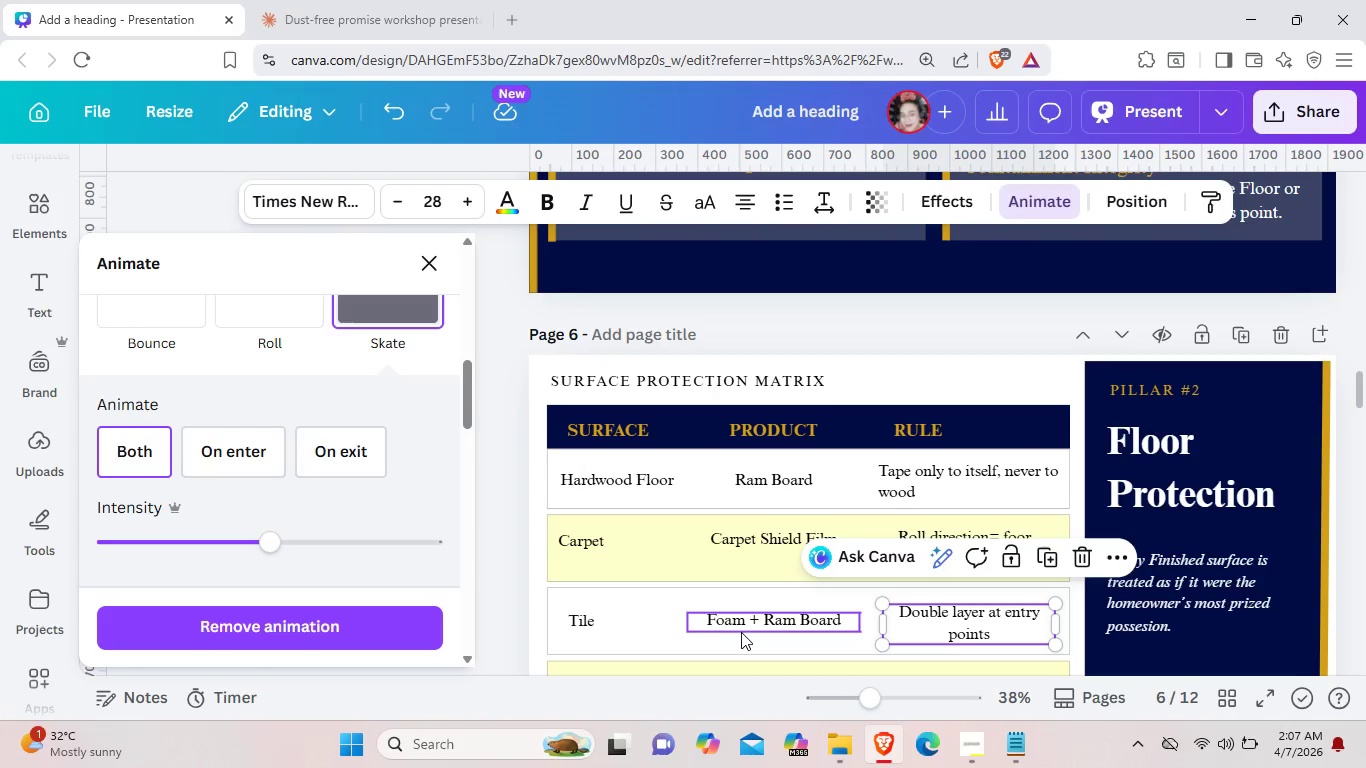 
scroll: coordinate [710, 655], scroll_direction: down, amount: 1.0
 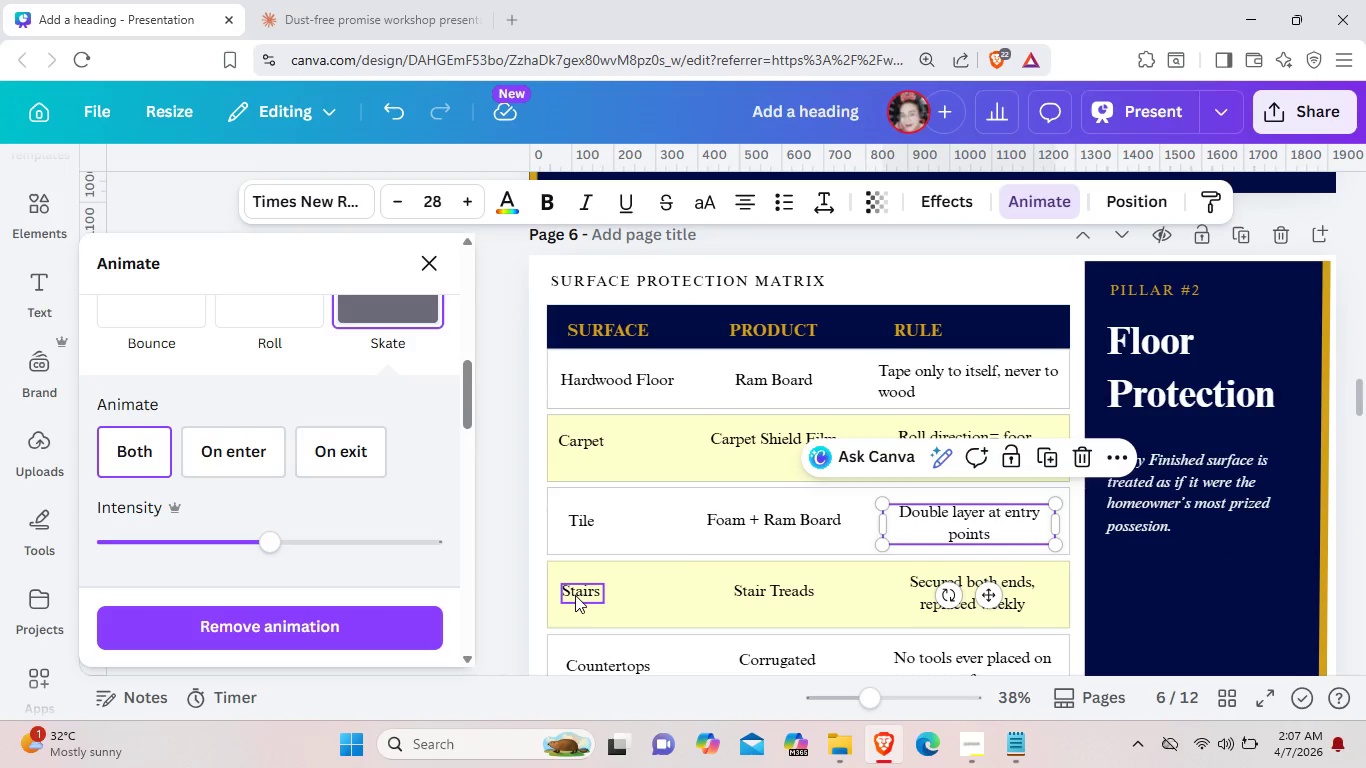 
left_click([575, 595])
 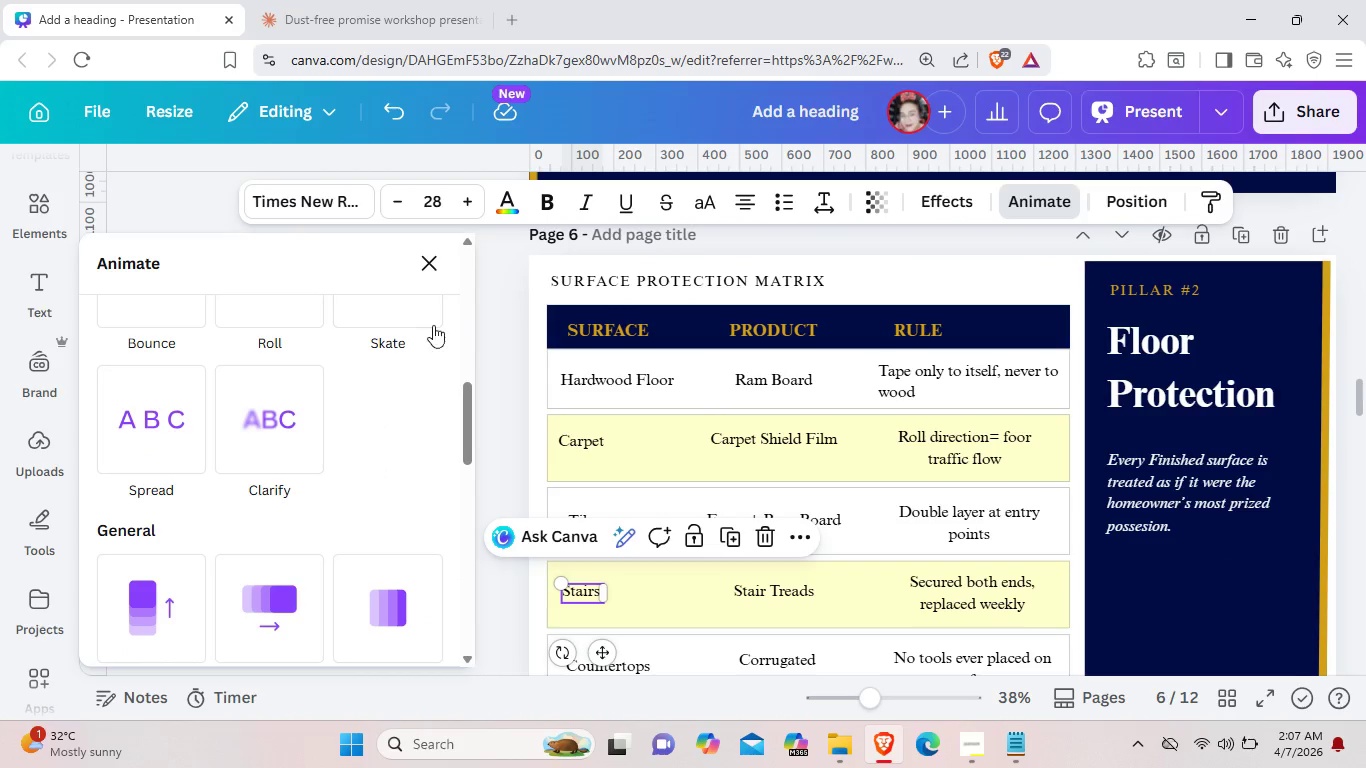 
left_click([427, 311])
 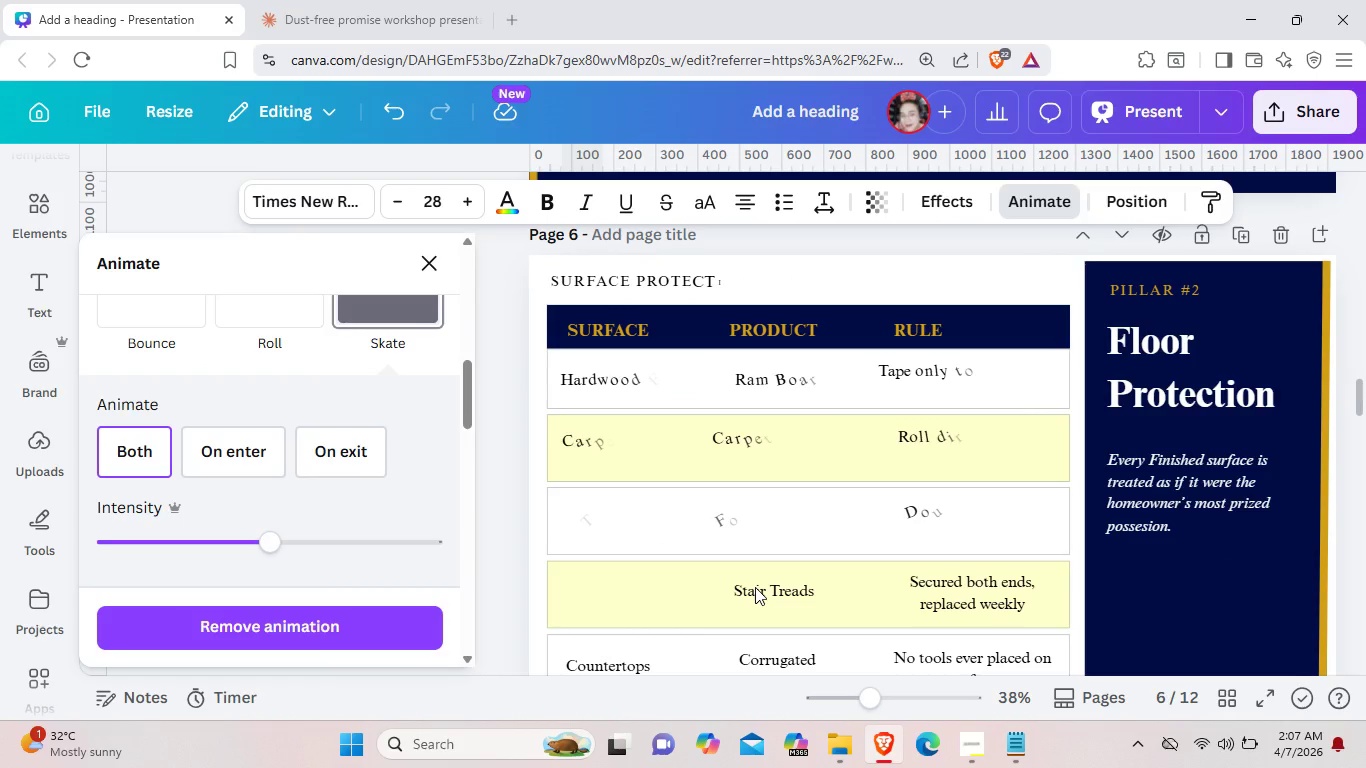 
left_click([755, 587])
 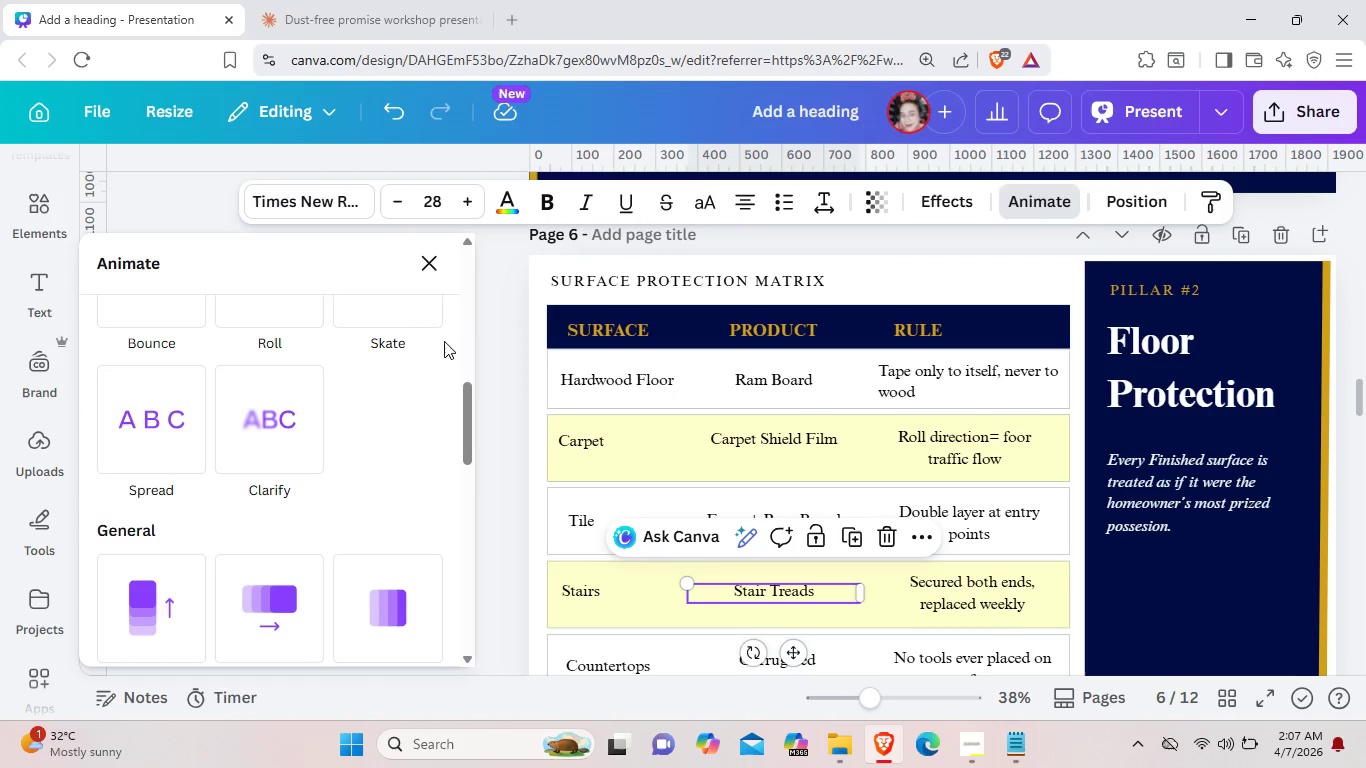 
left_click([430, 319])
 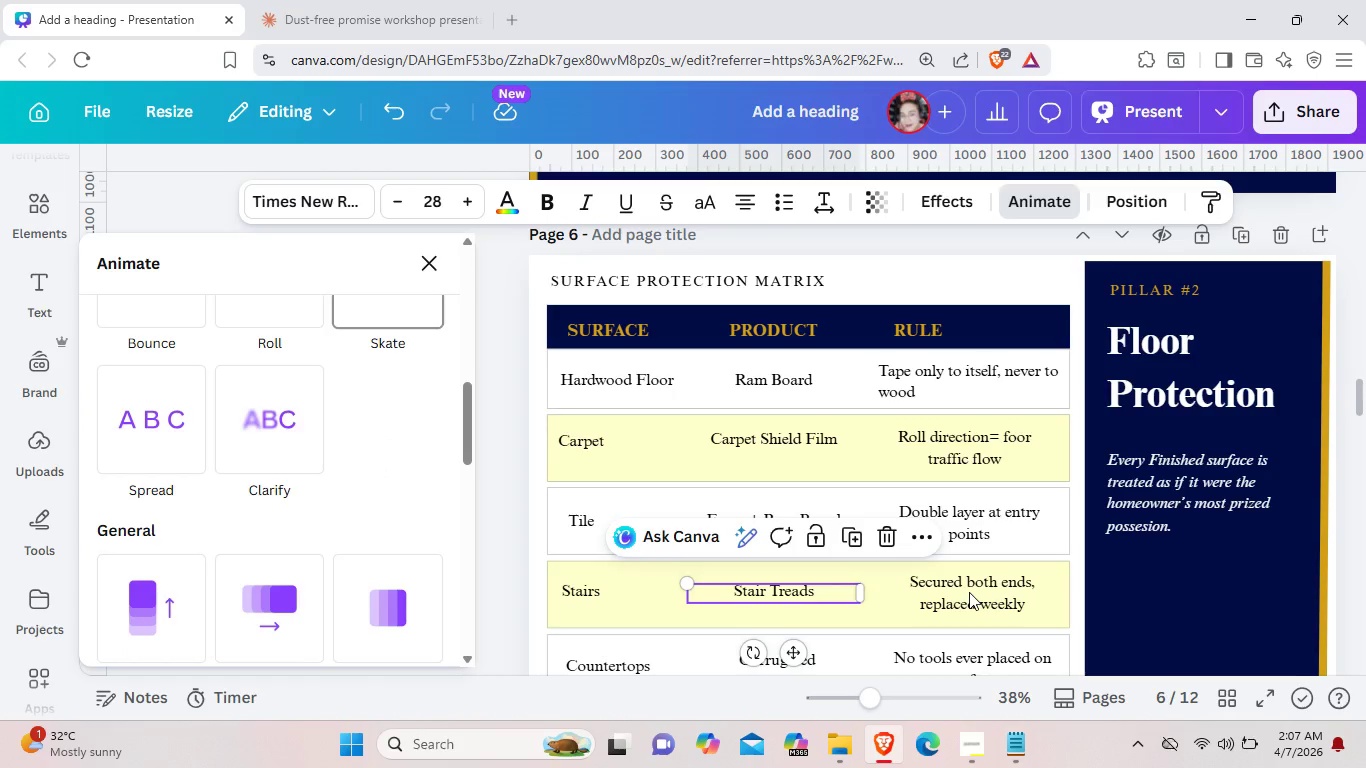 
left_click([968, 595])
 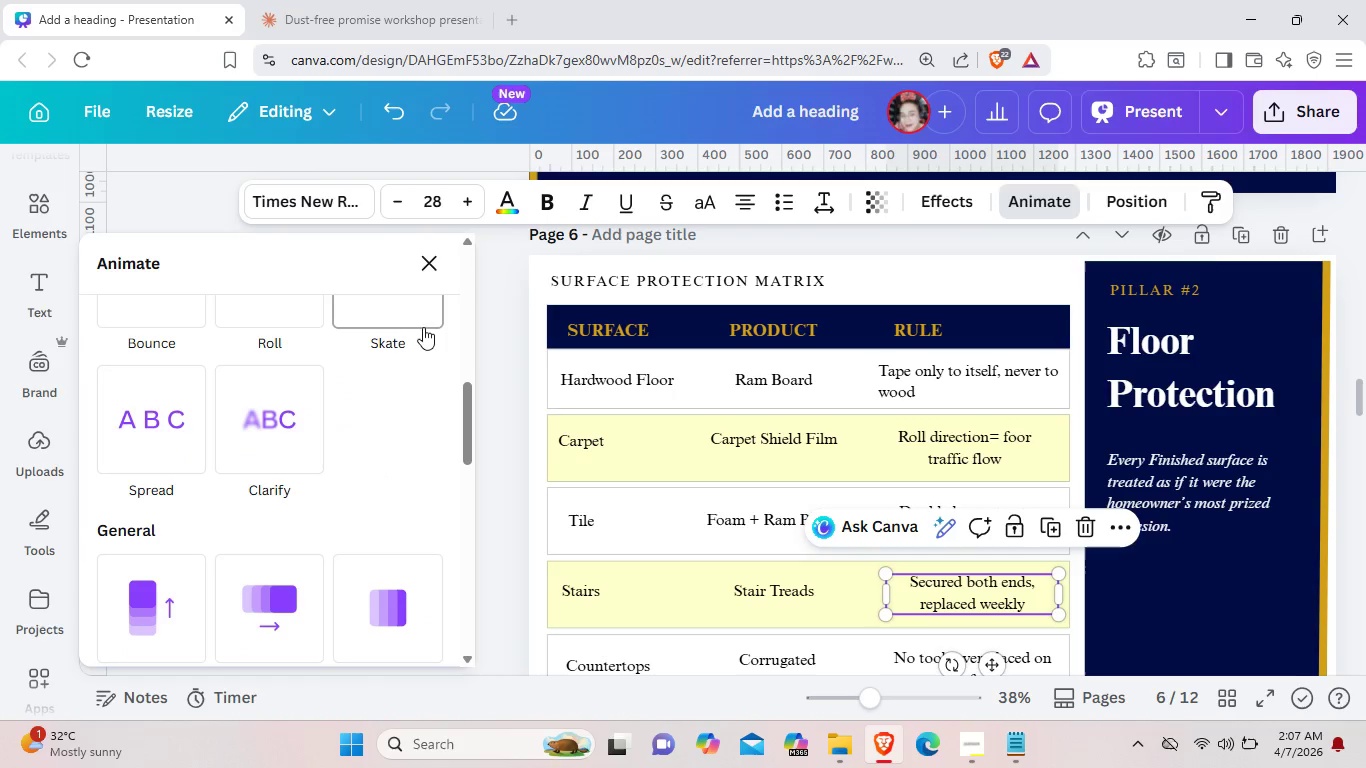 
left_click([421, 323])
 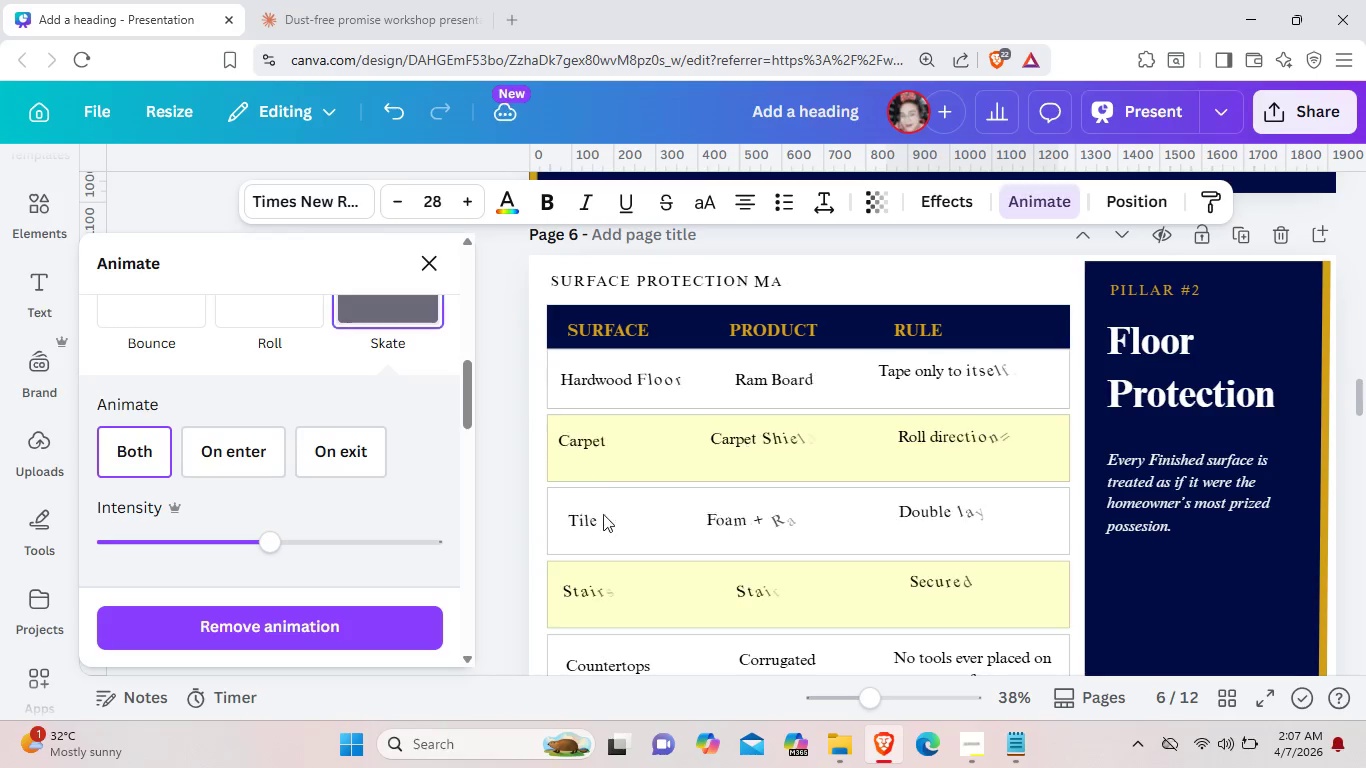 
left_click([614, 664])
 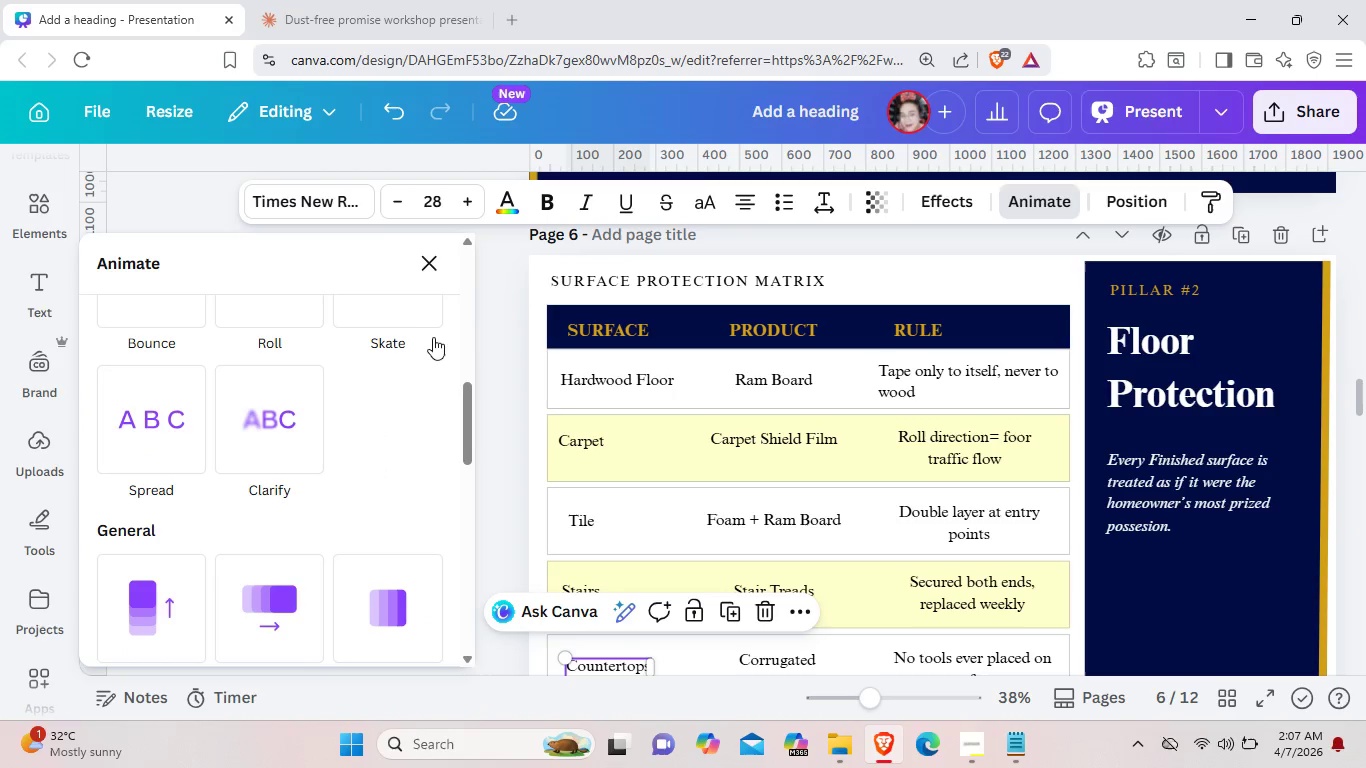 
left_click([430, 312])
 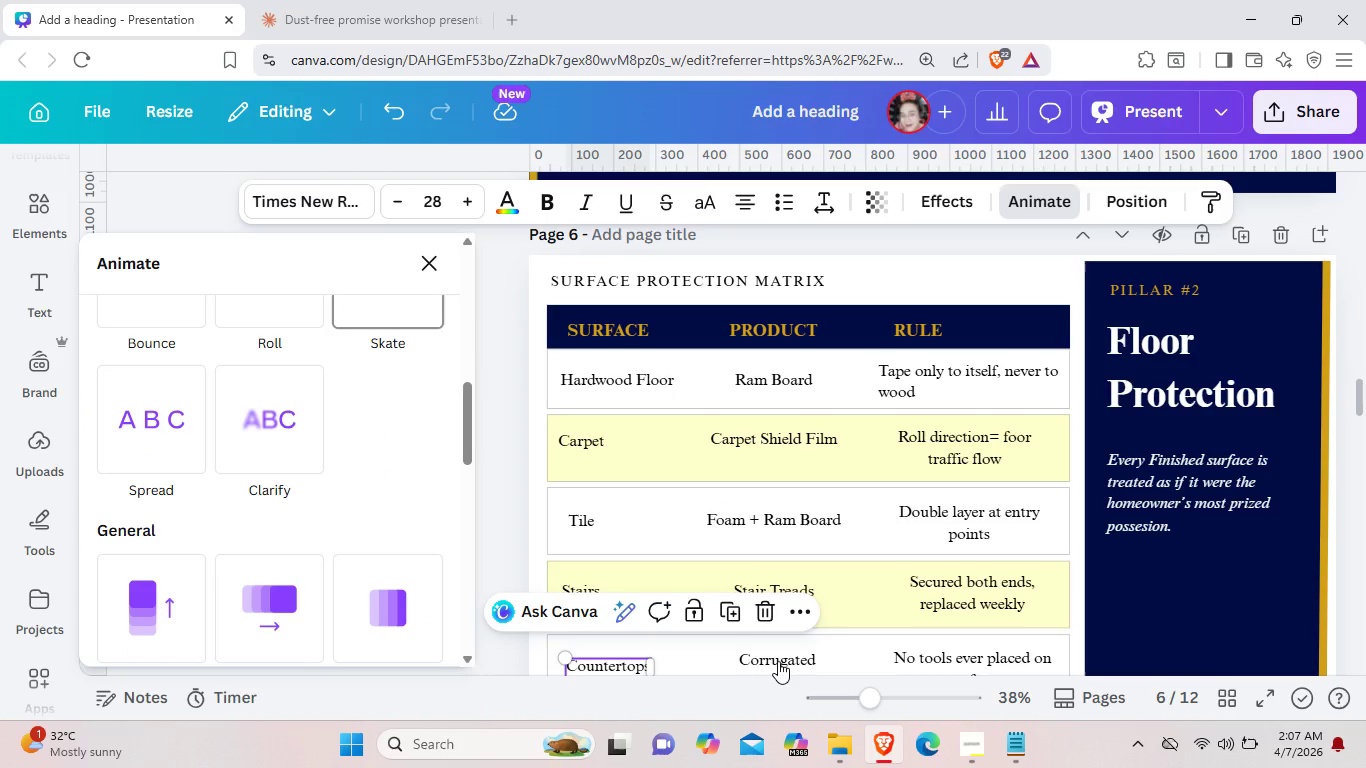 
left_click([778, 661])
 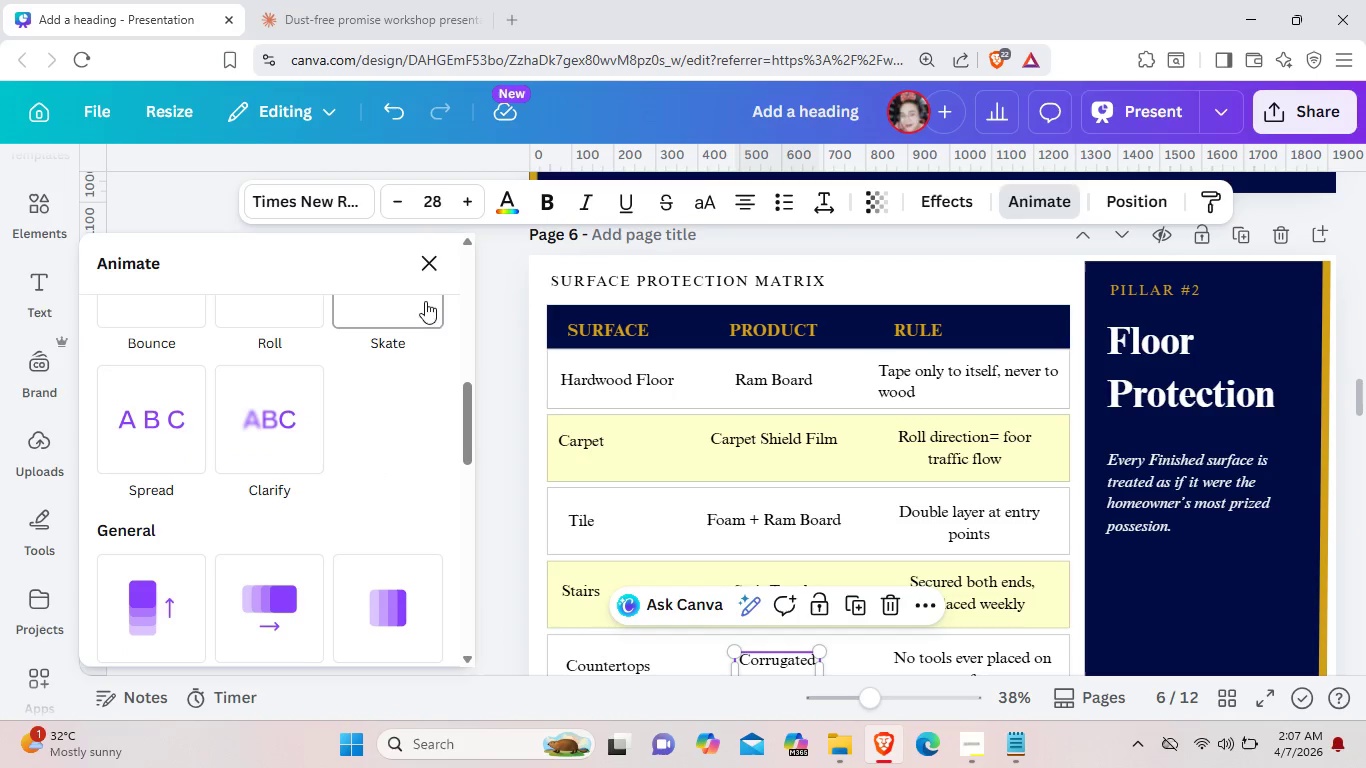 
left_click([433, 319])
 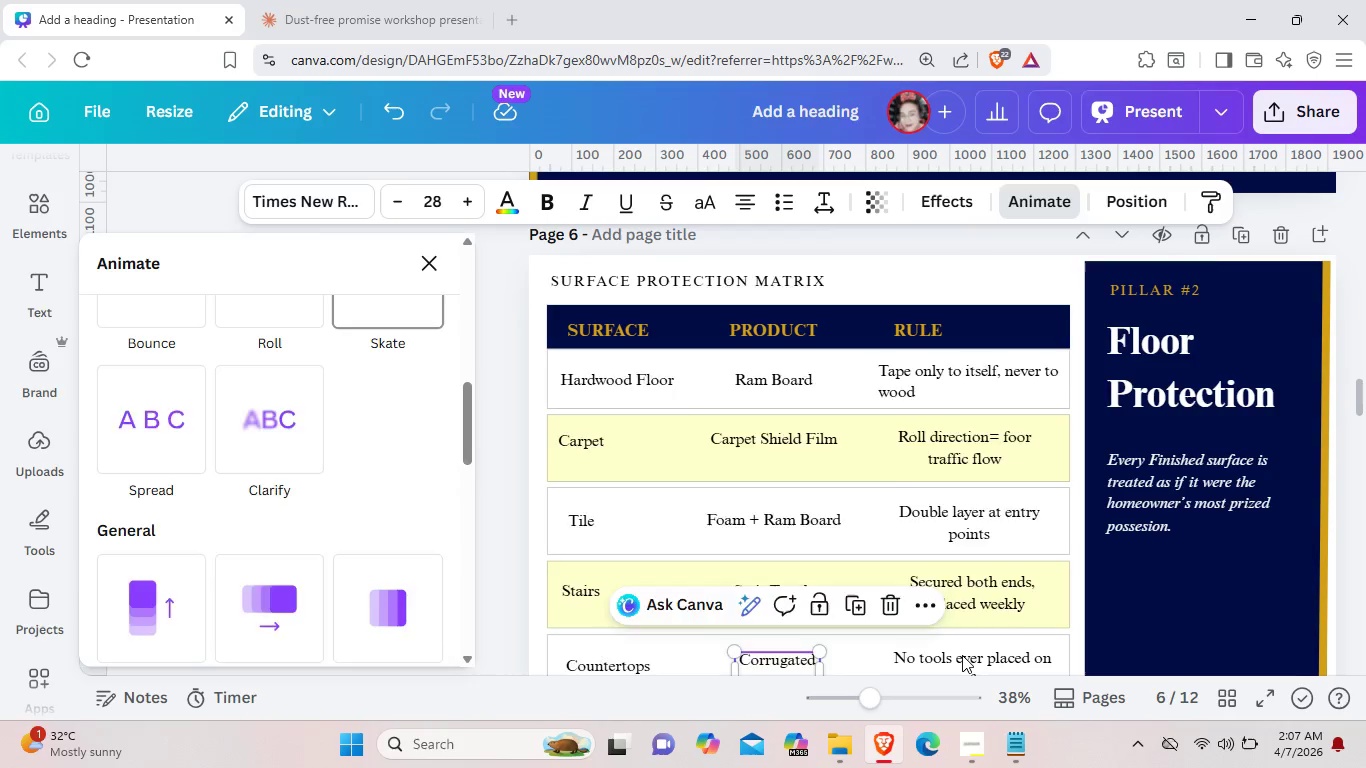 
left_click([960, 656])
 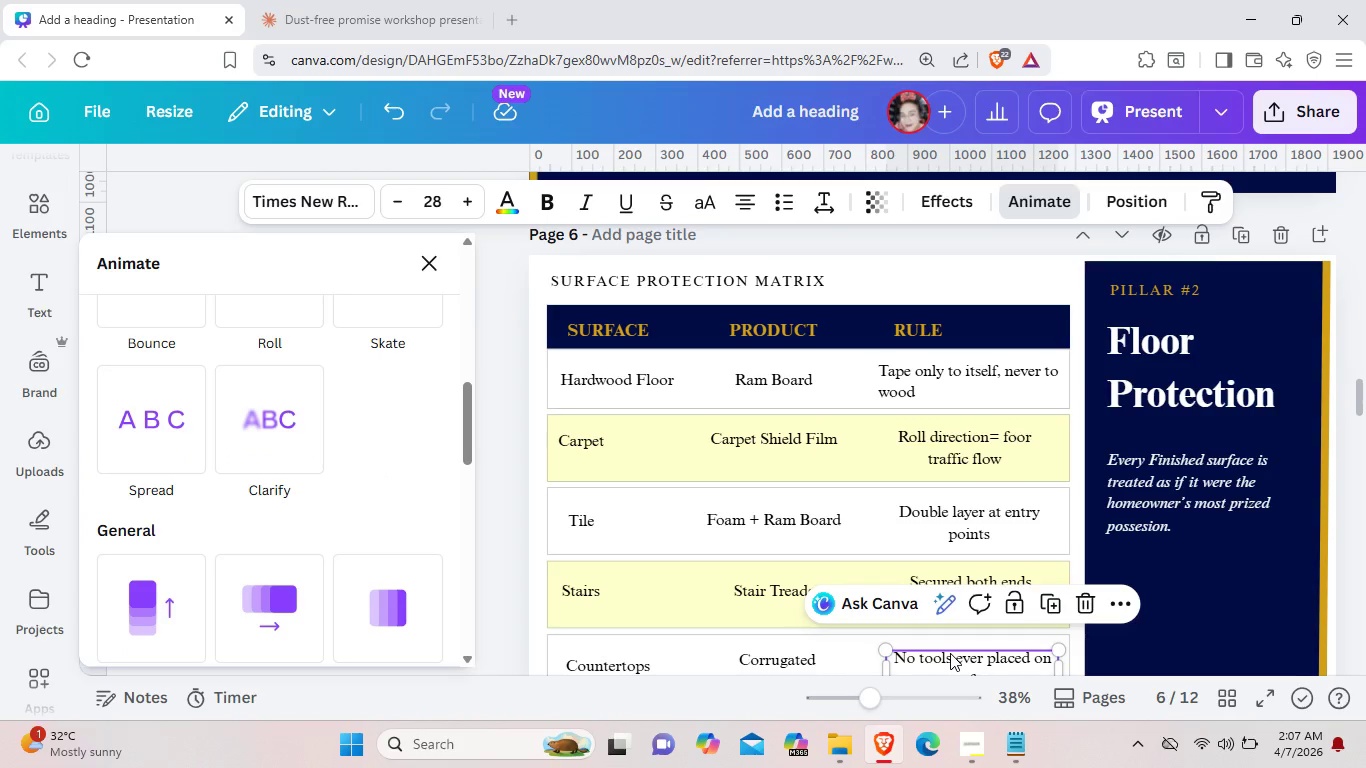 
scroll: coordinate [950, 653], scroll_direction: down, amount: 1.0
 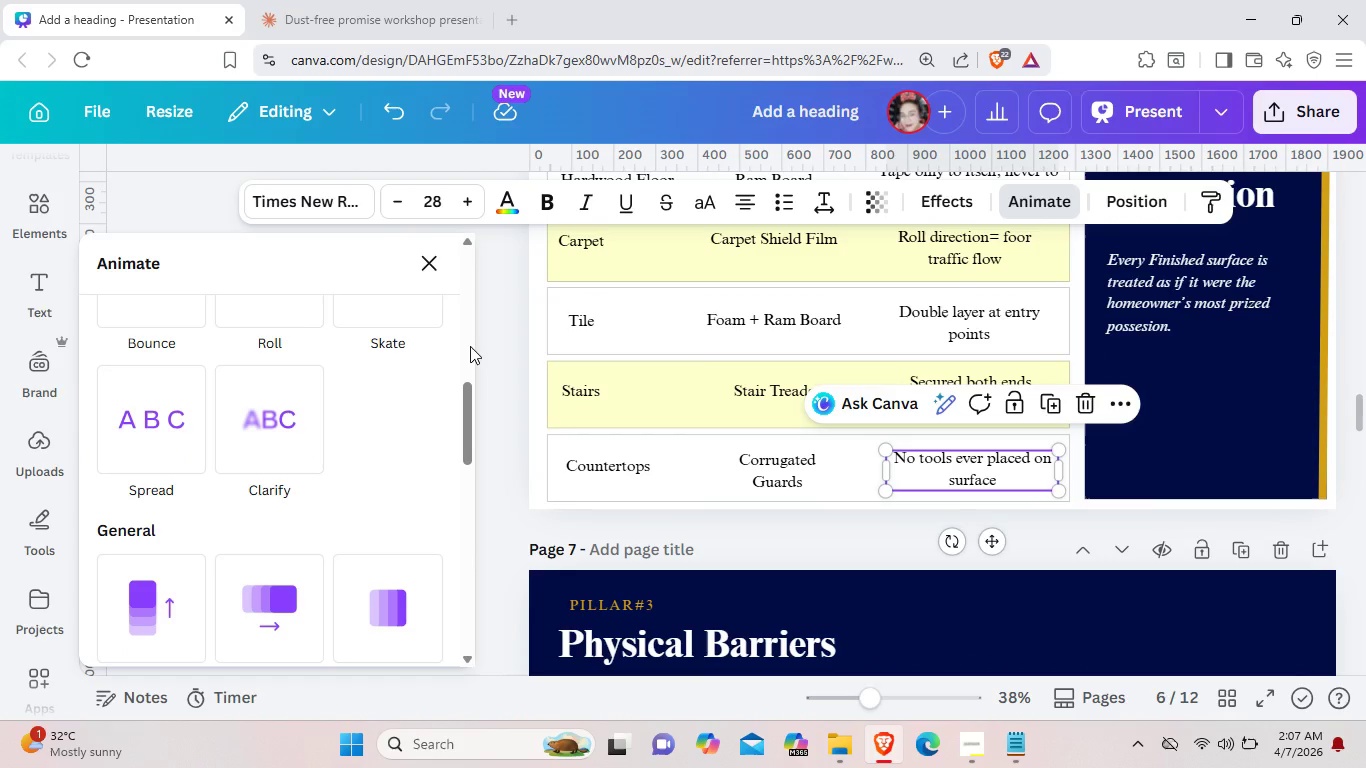 
scroll: coordinate [470, 346], scroll_direction: up, amount: 1.0
 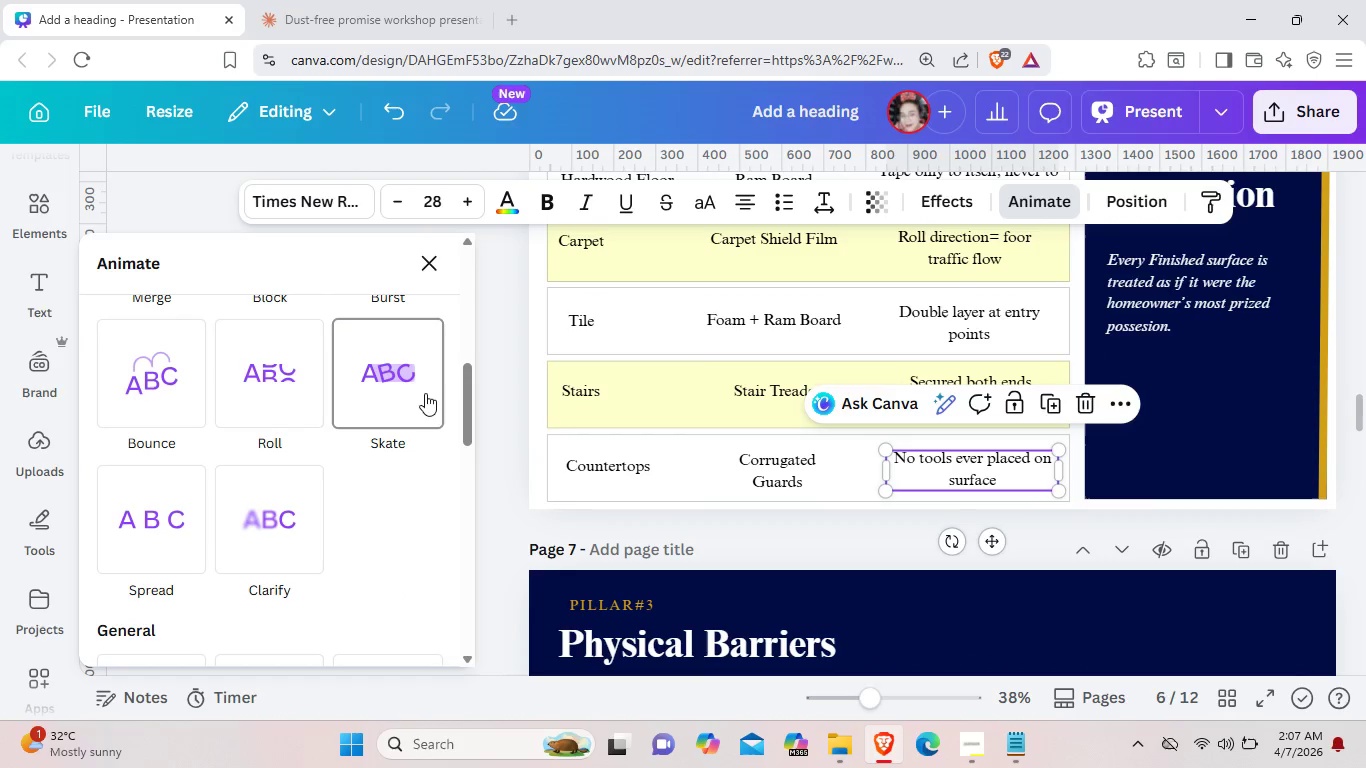 
left_click([423, 393])
 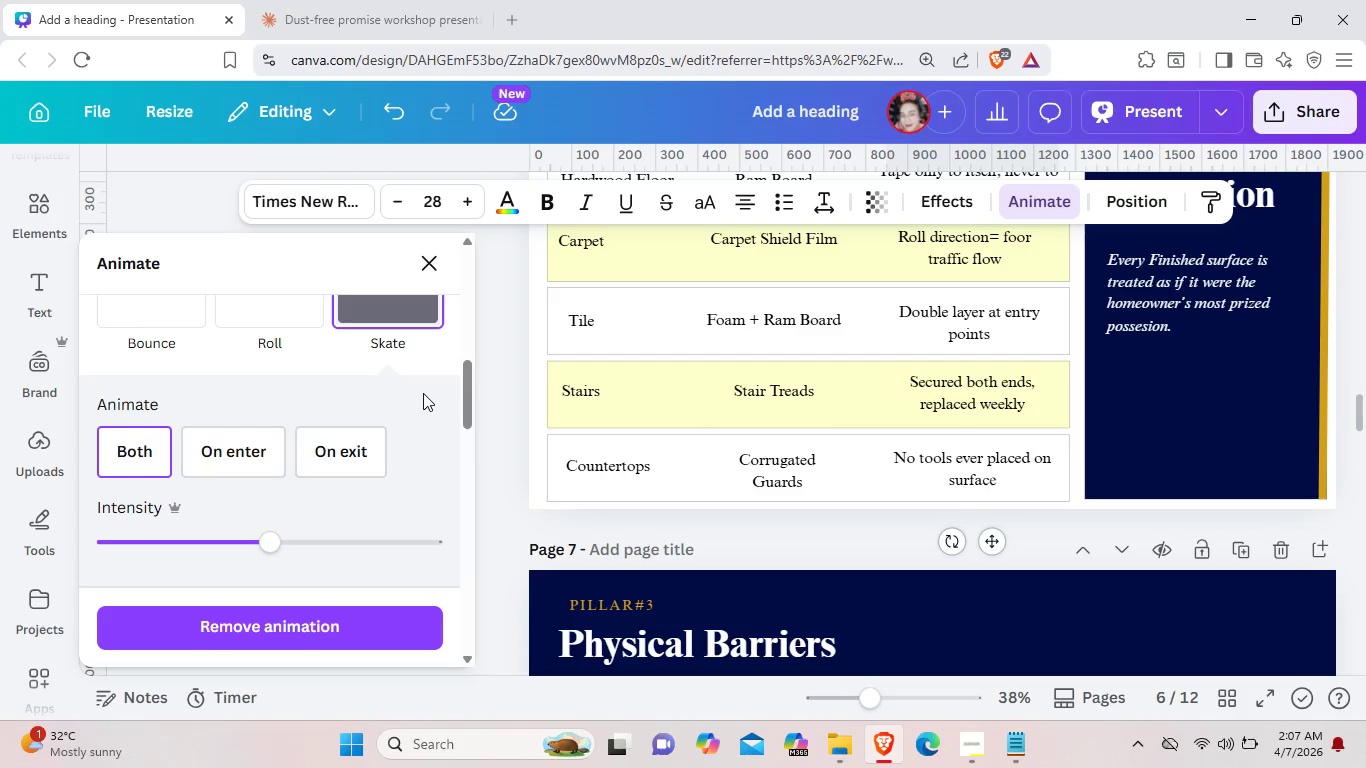 
wait(6.2)
 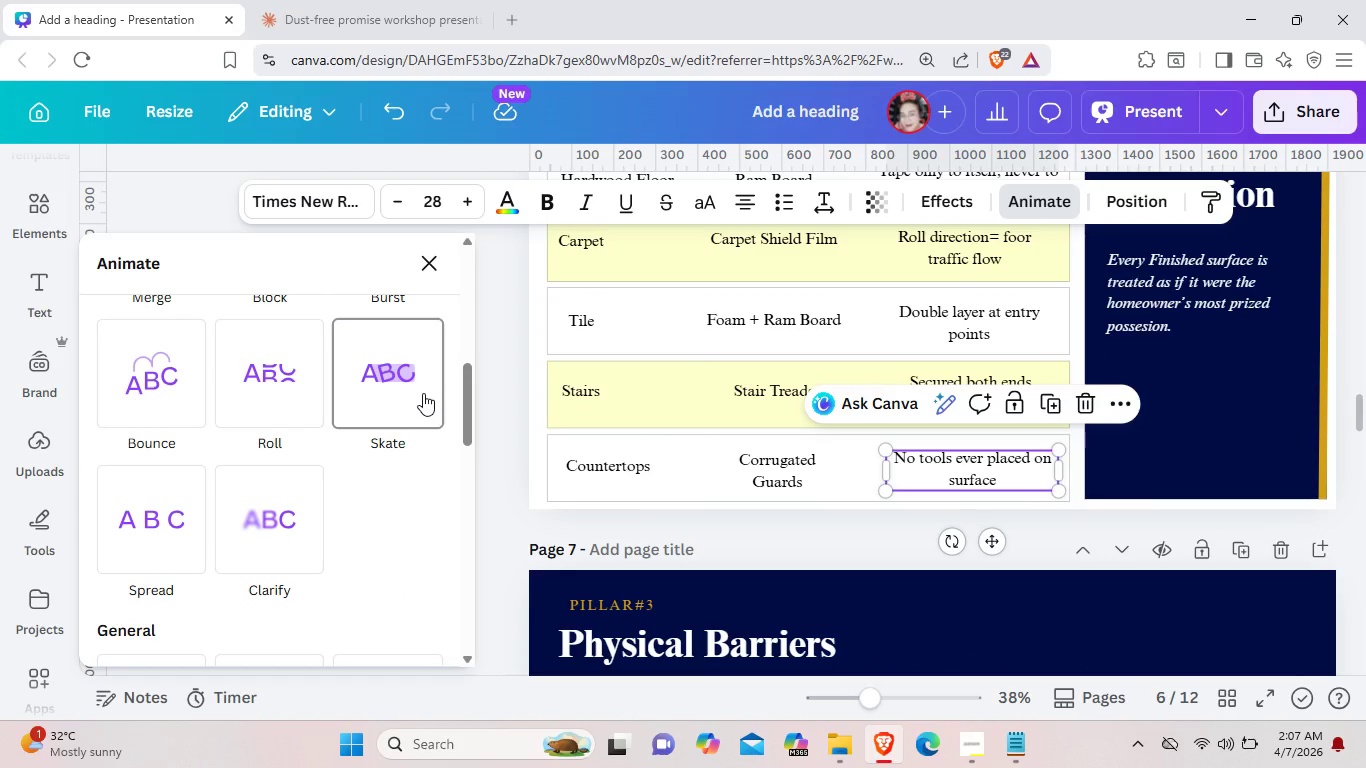 
left_click([766, 467])
 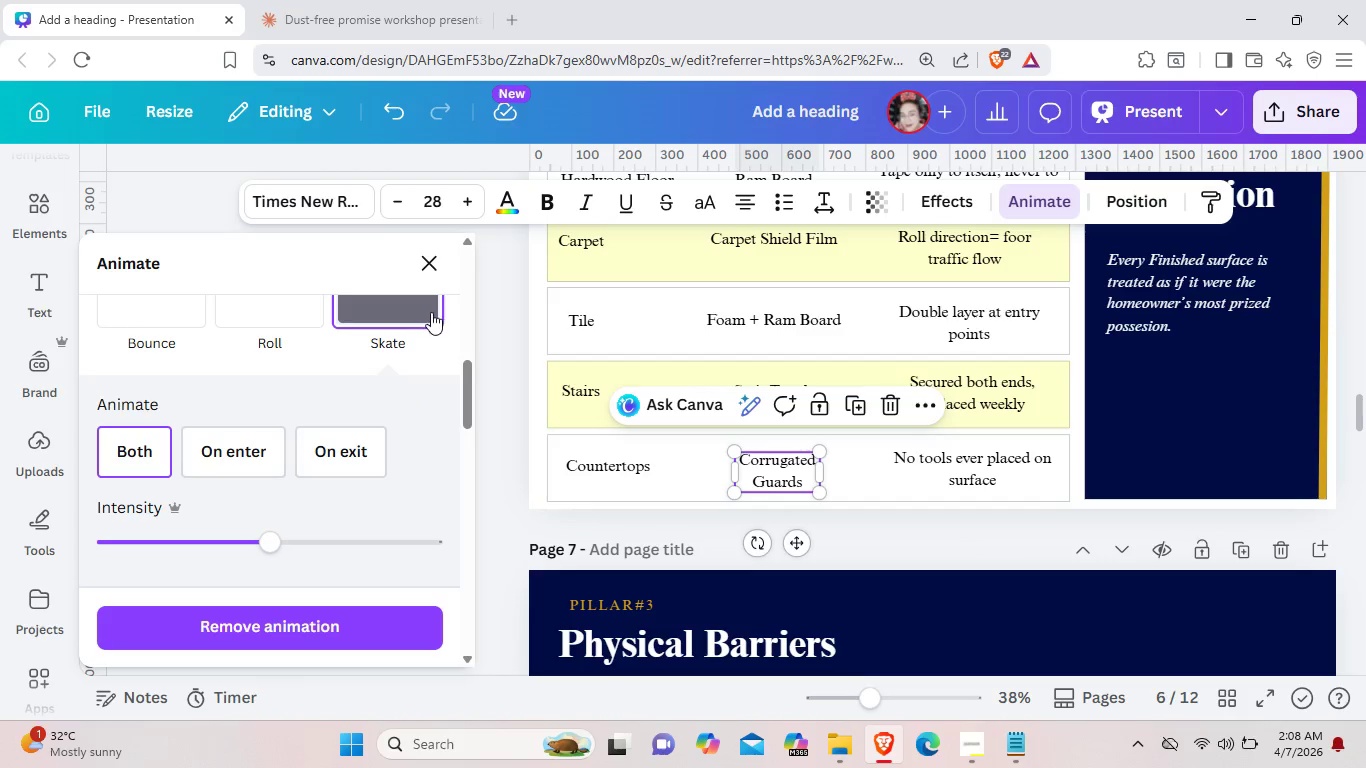 
left_click([429, 312])
 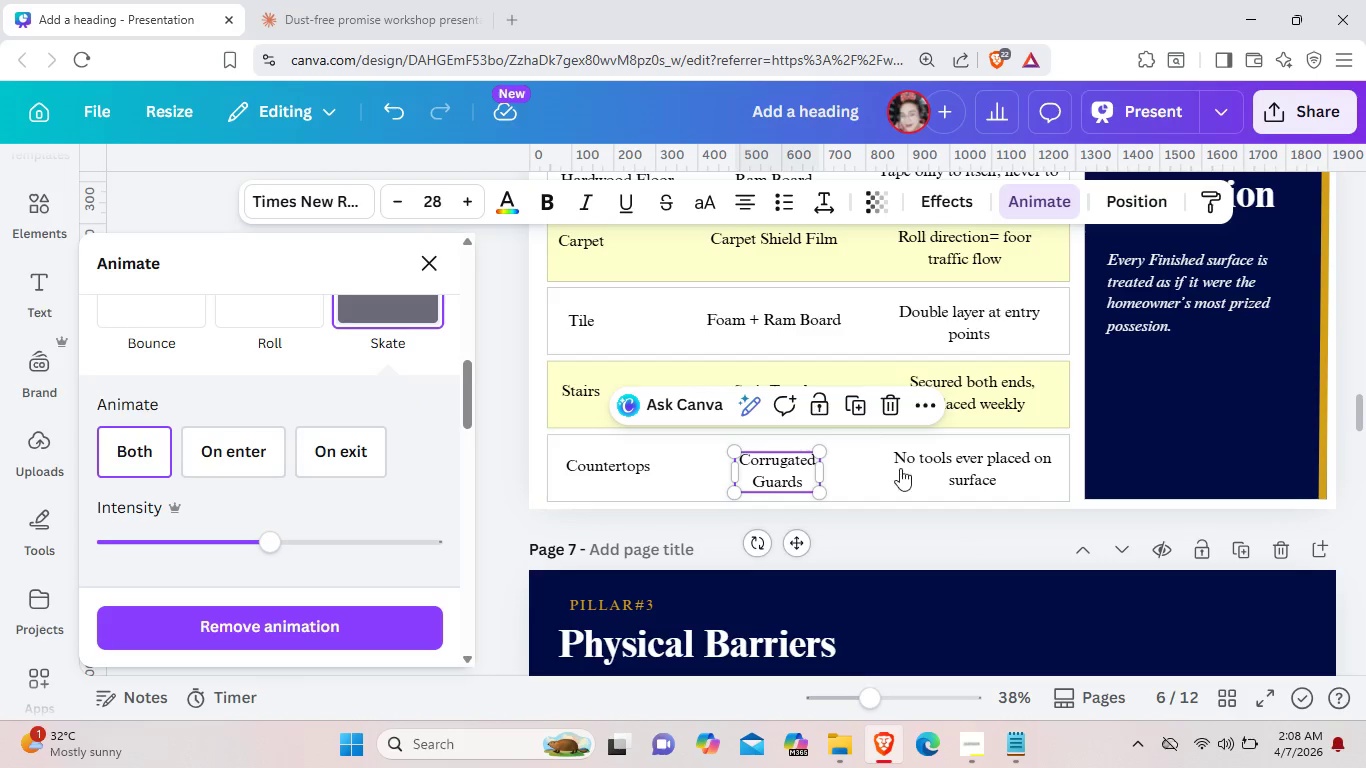 
left_click([867, 522])
 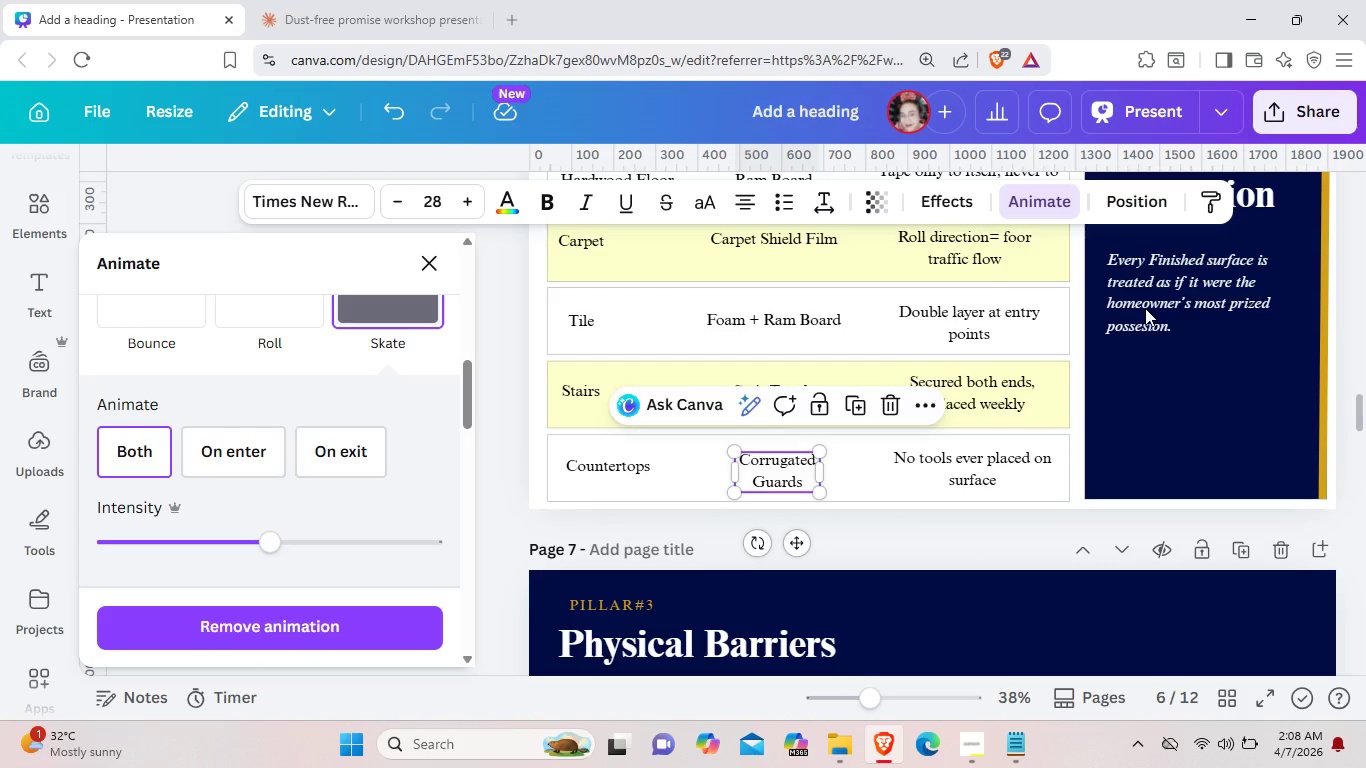 
left_click([1145, 308])
 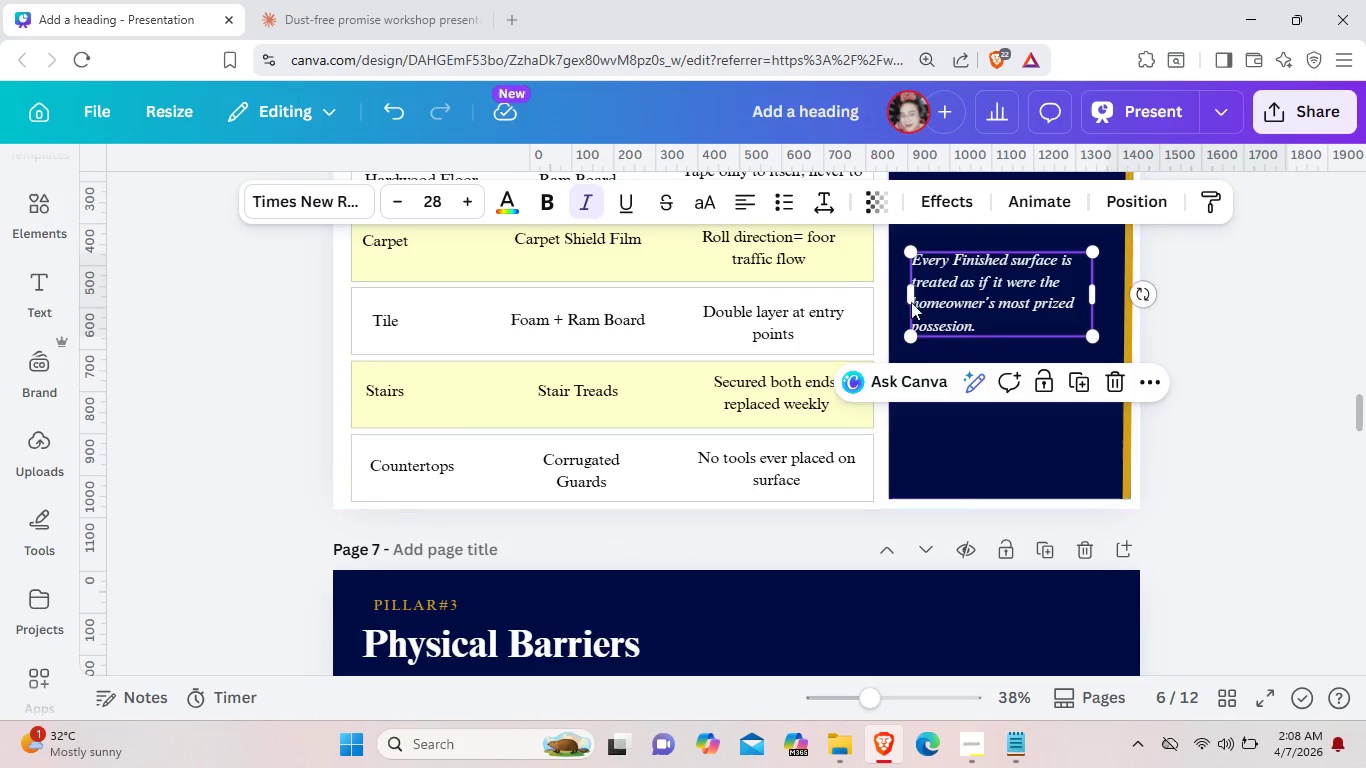 
left_click([1017, 213])
 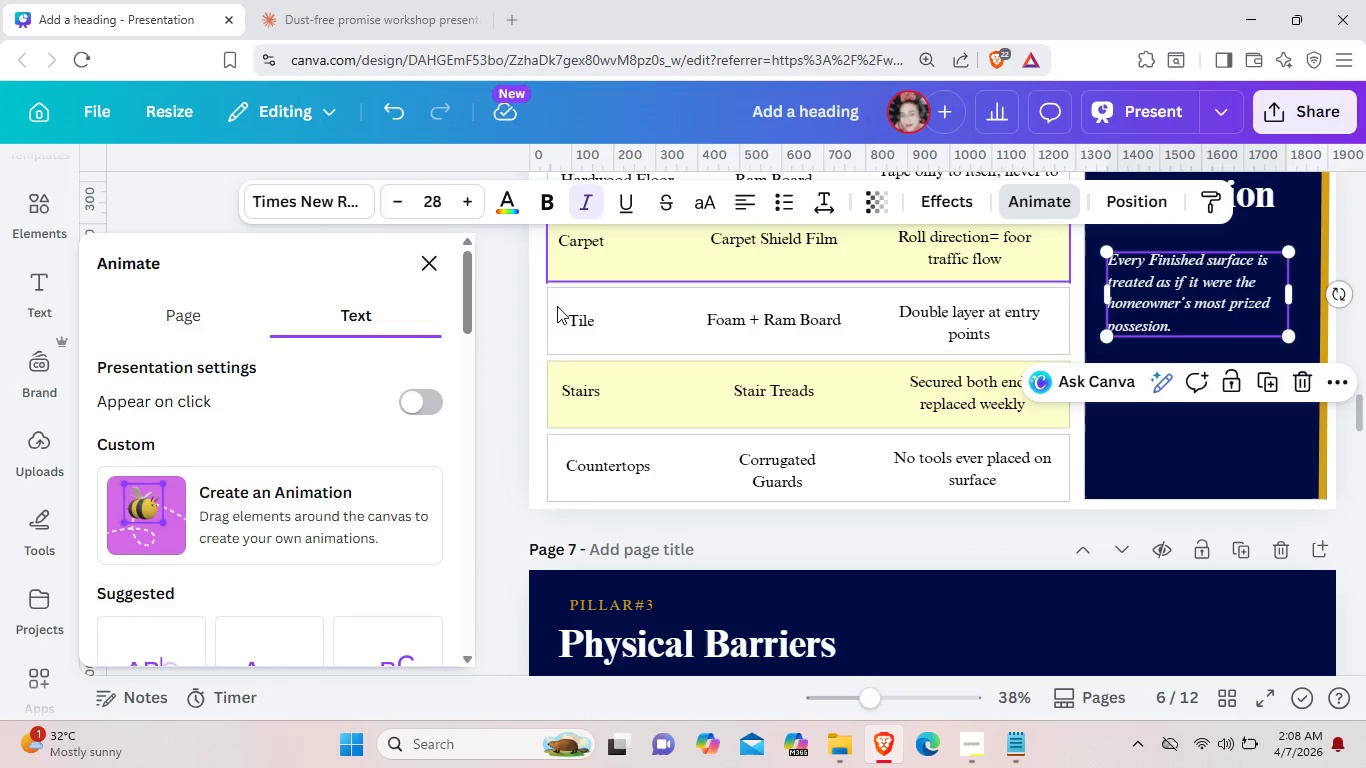 
scroll: coordinate [434, 437], scroll_direction: up, amount: 2.0
 